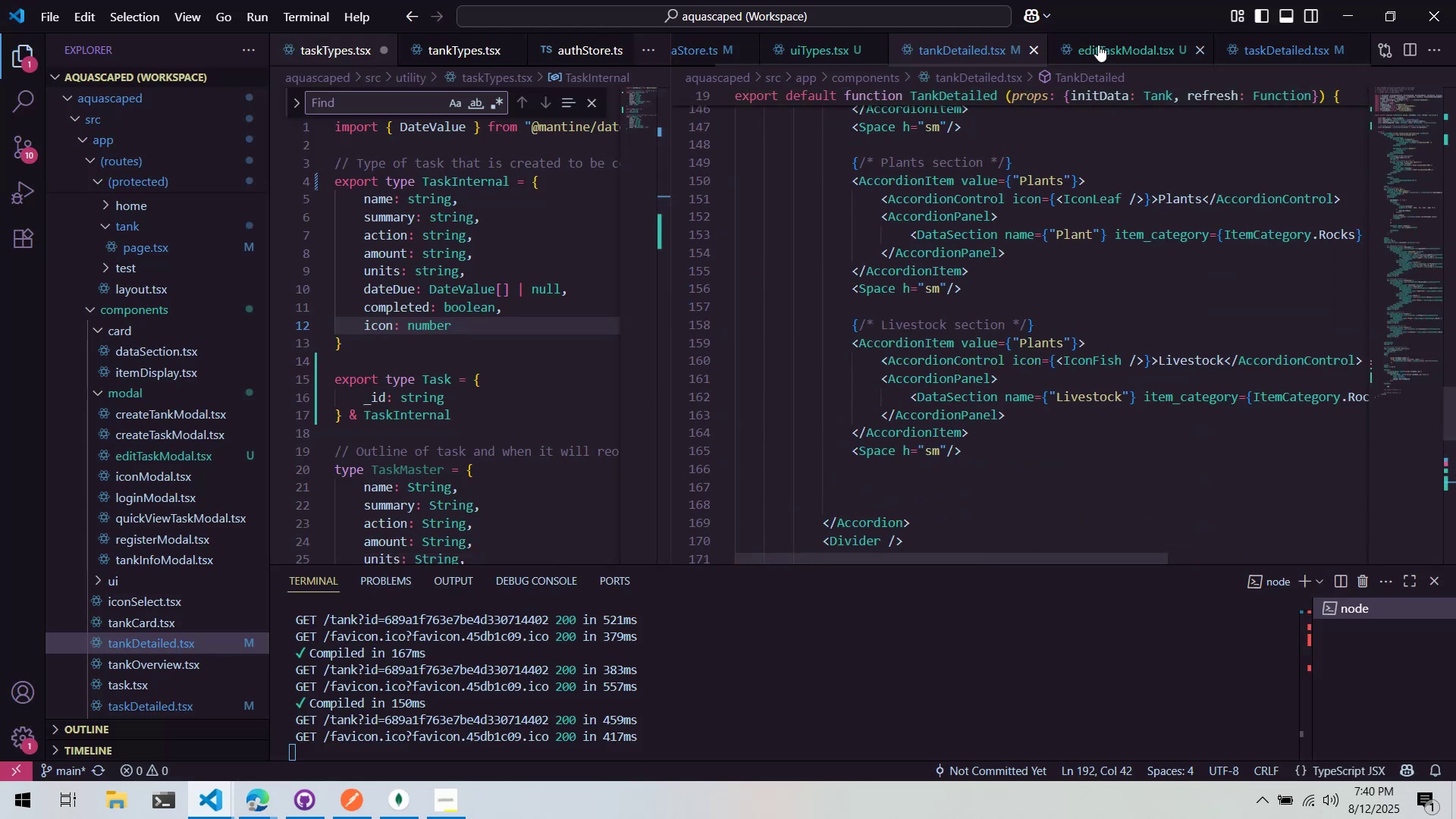 
left_click([1102, 44])
 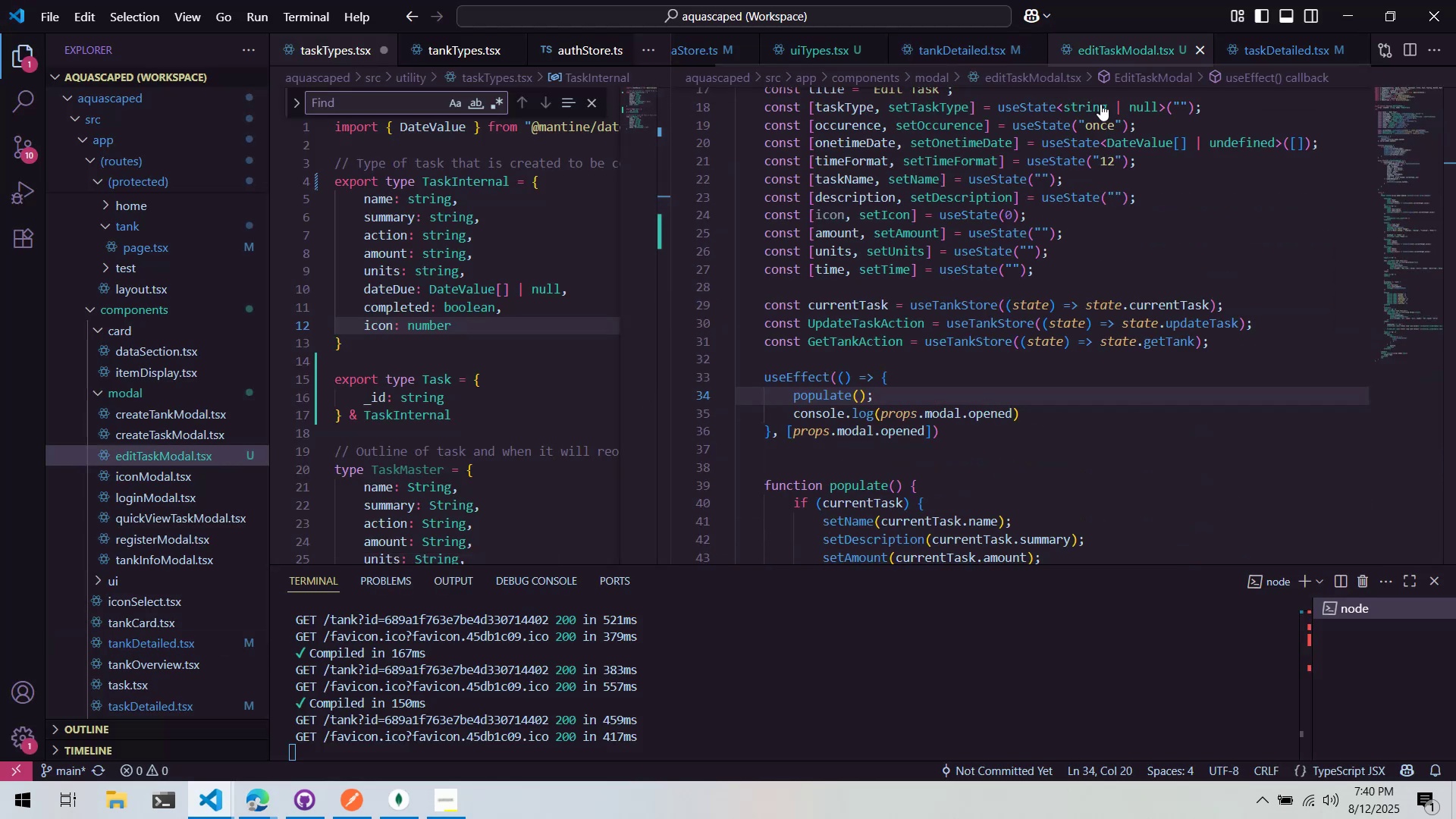 
left_click([1094, 182])
 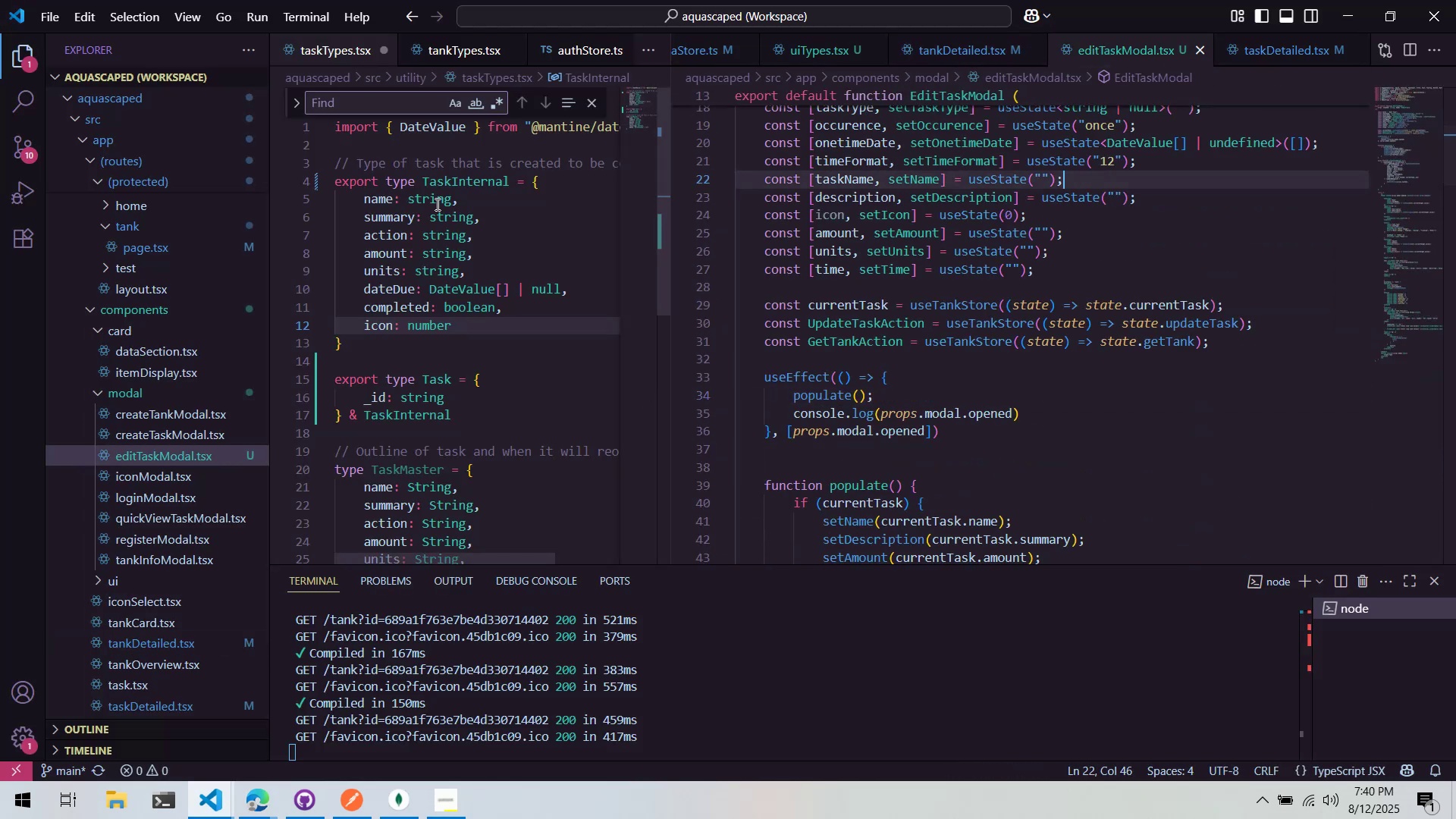 
left_click([450, 225])
 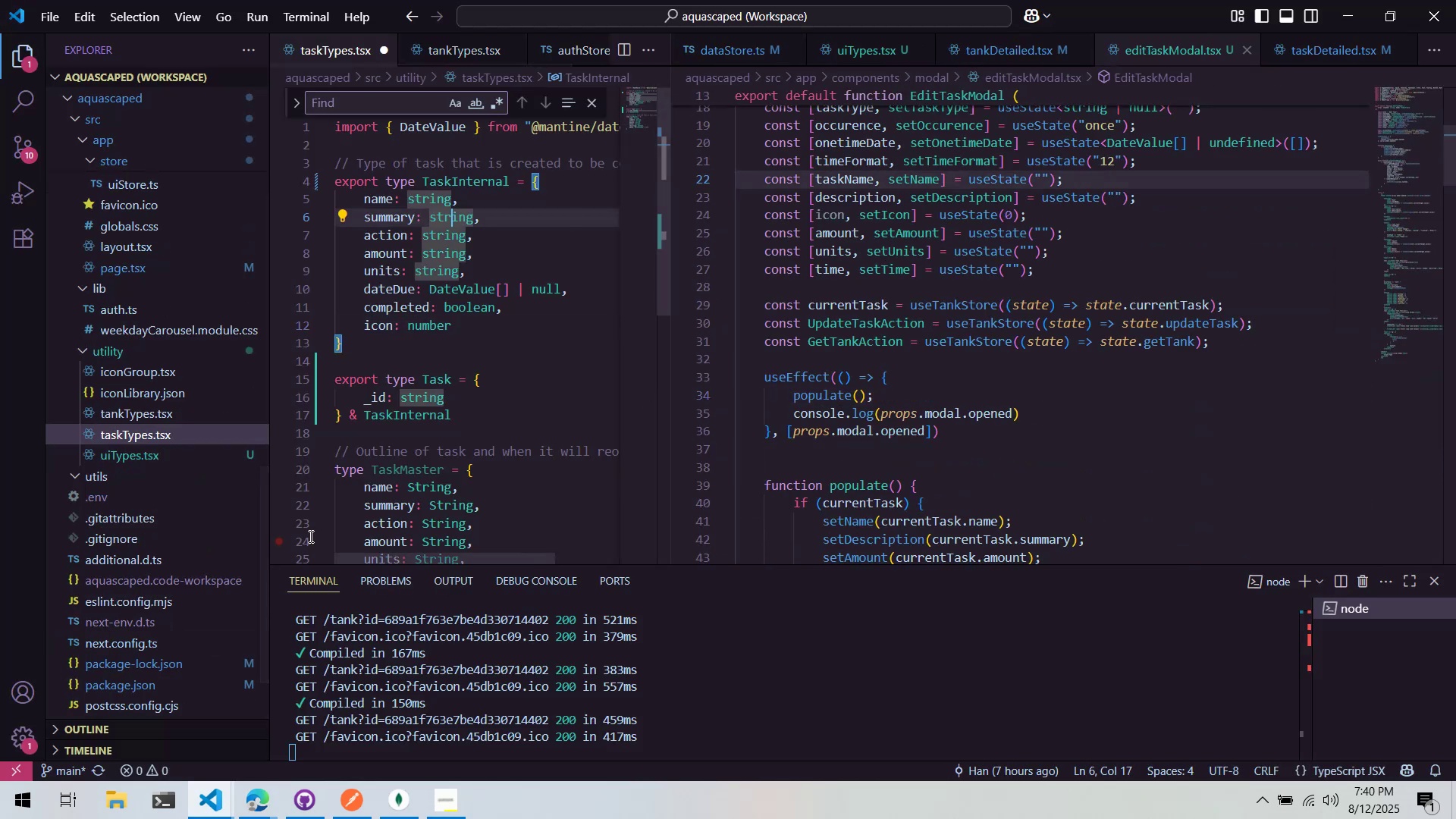 
scroll: coordinate [112, 481], scroll_direction: down, amount: 4.0
 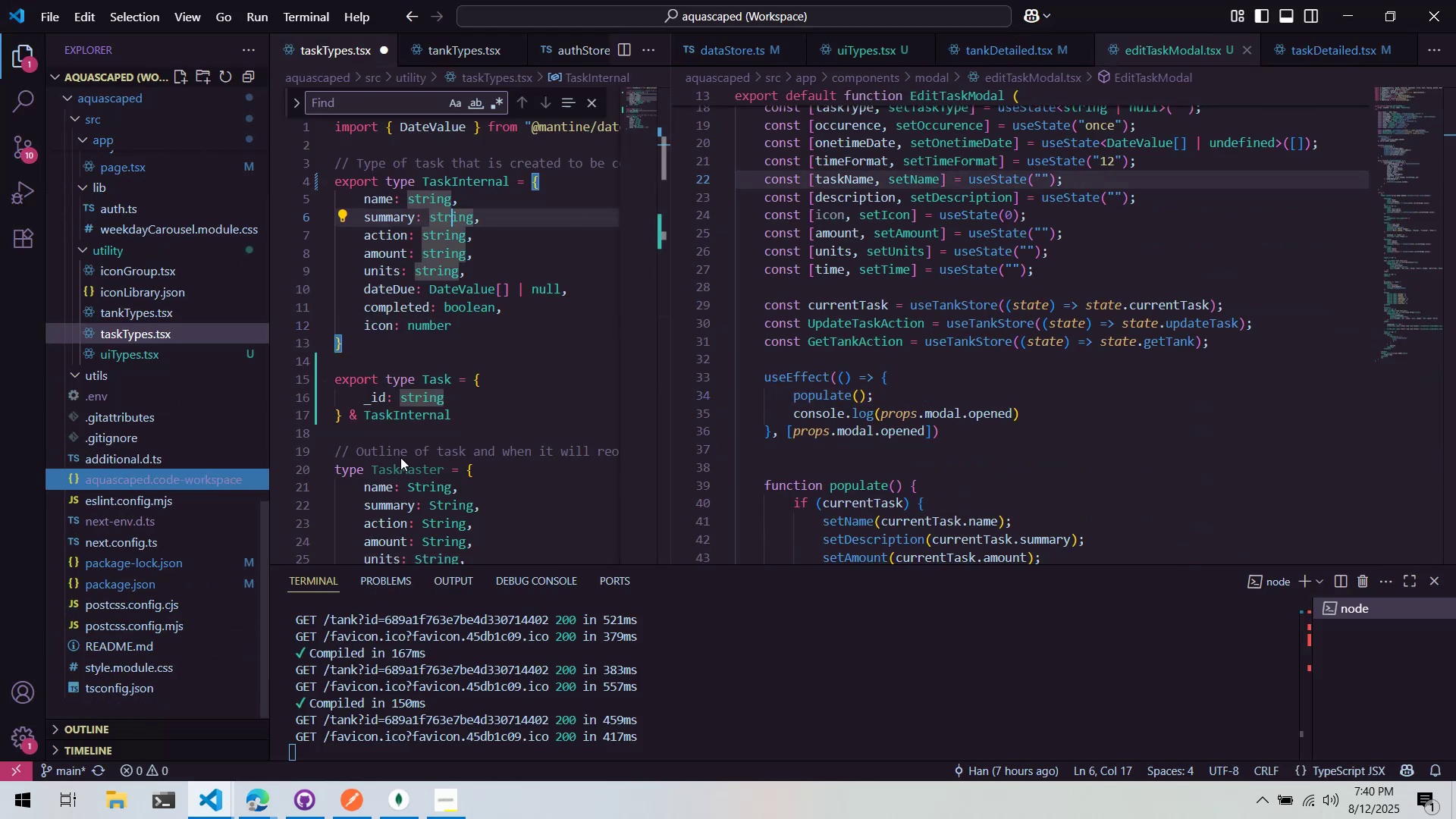 
left_click([457, 435])
 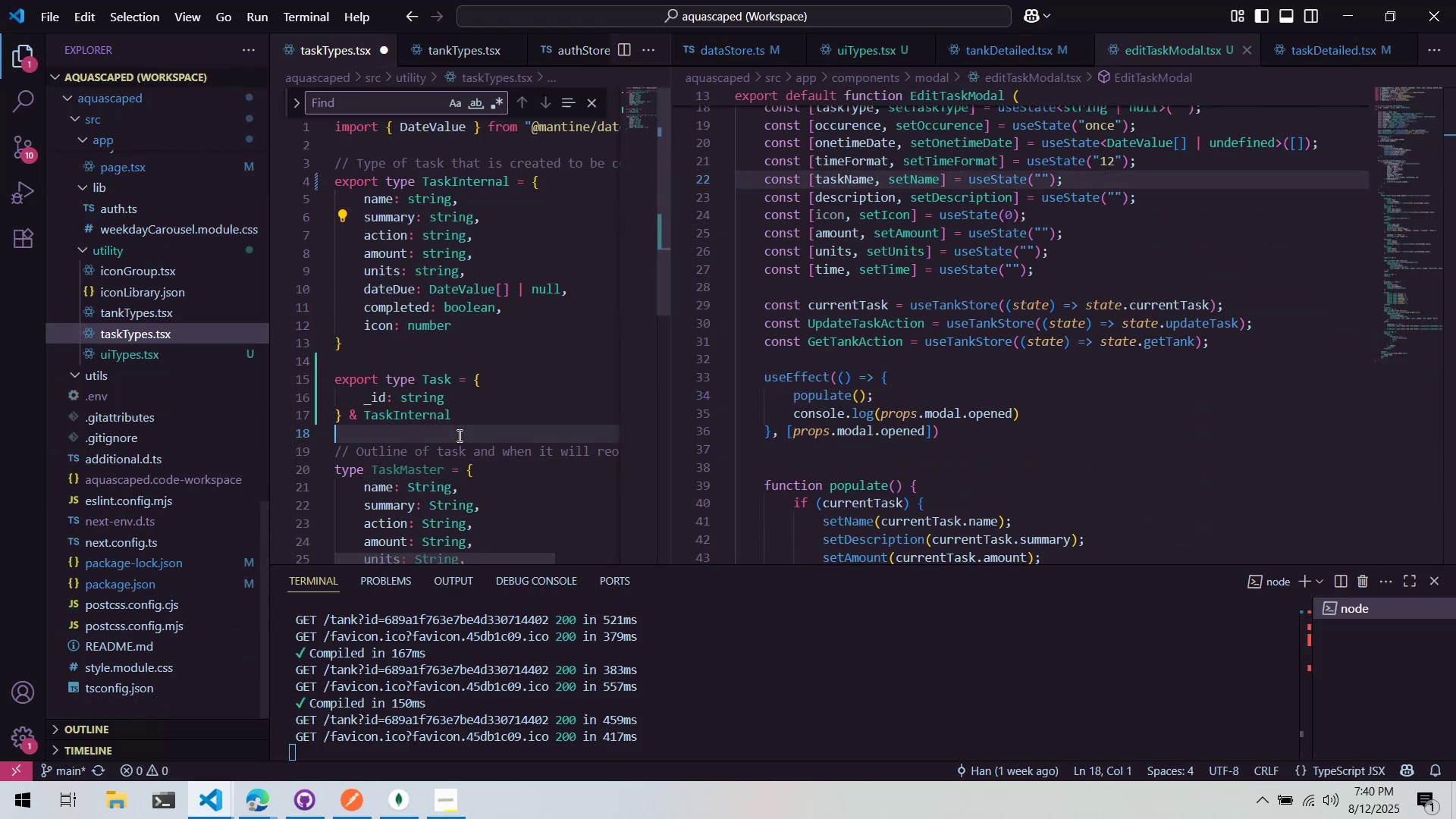 
key(Control+P)
 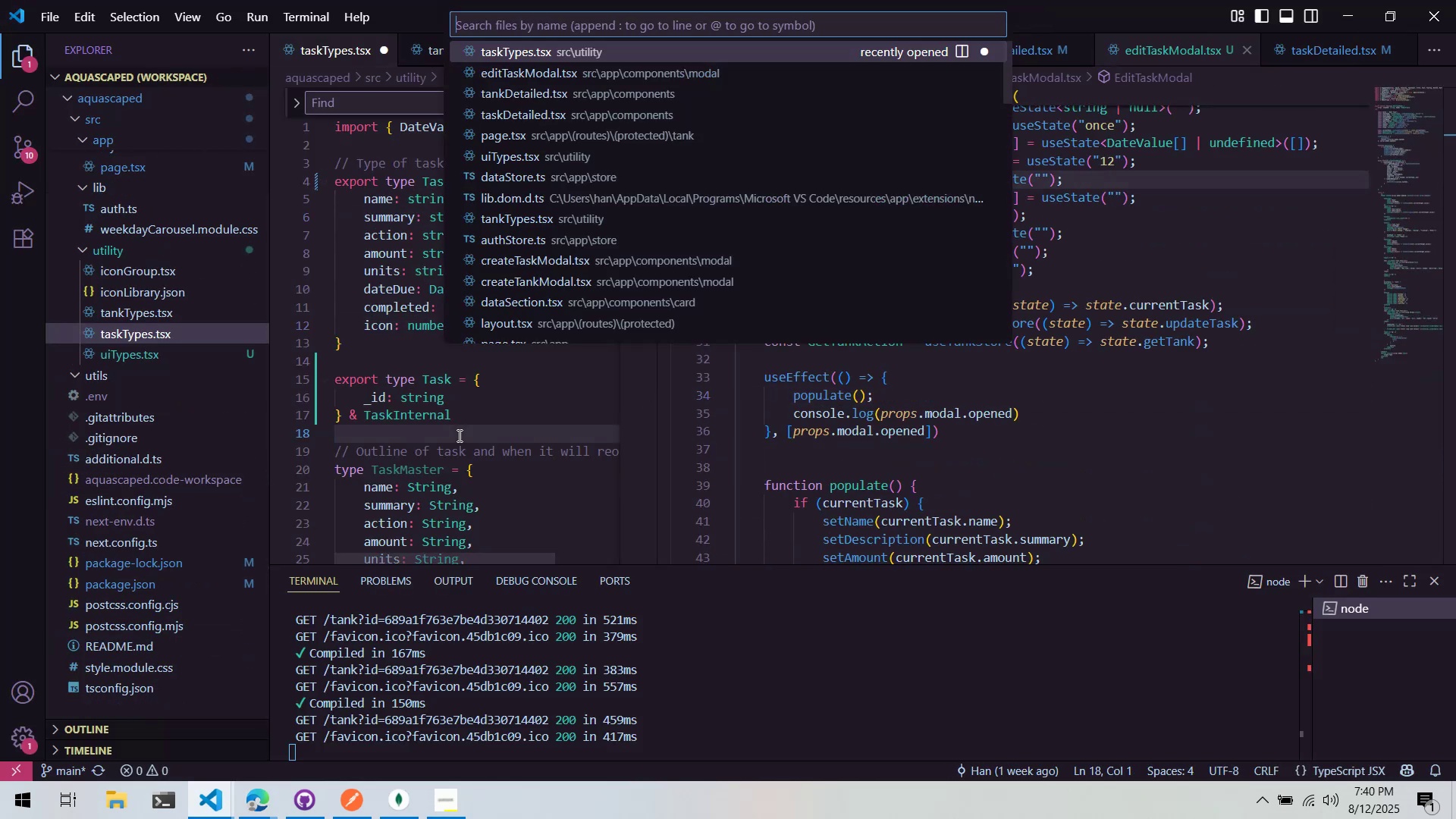 
type(modal)
 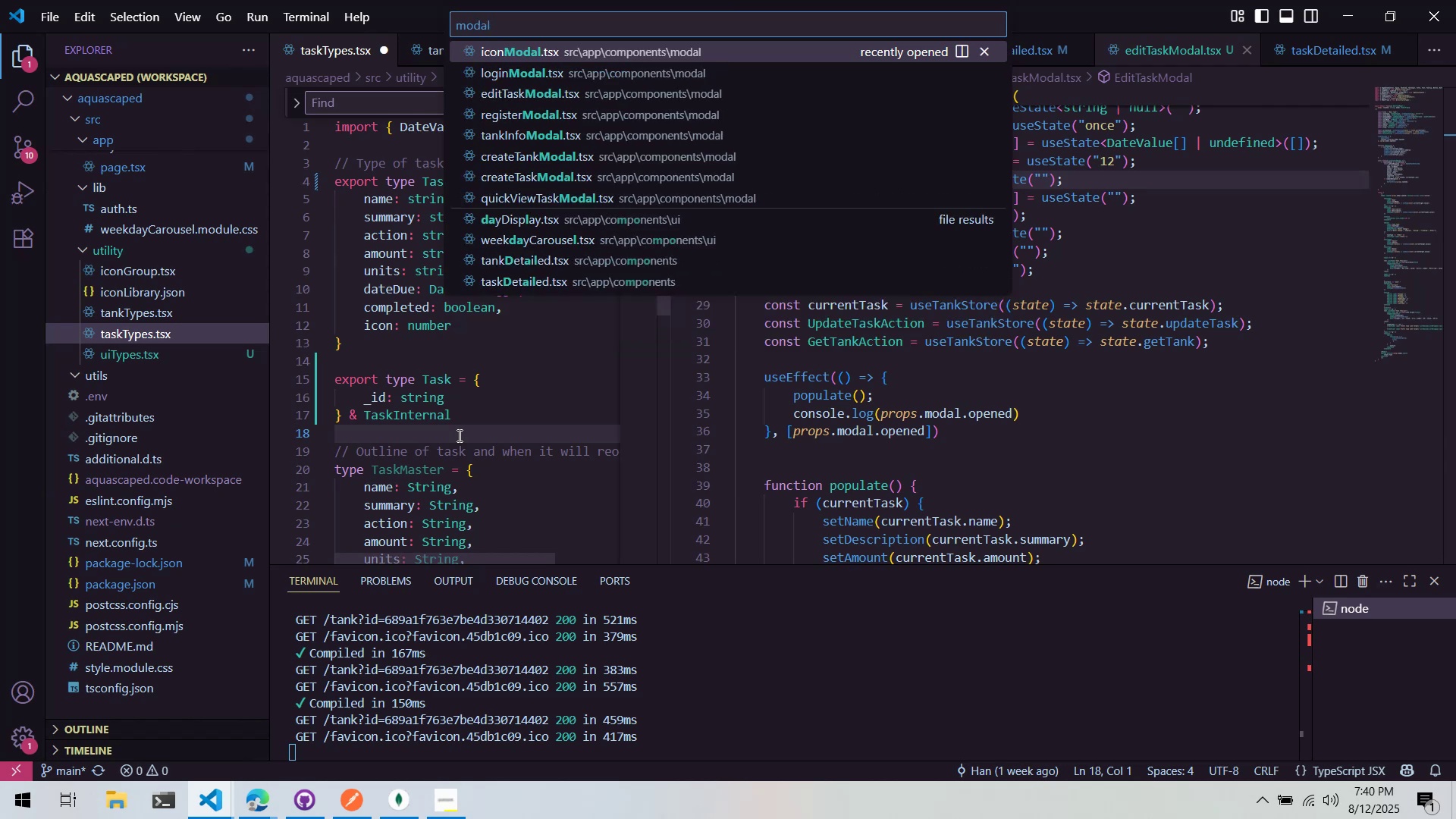 
key(ArrowDown)
 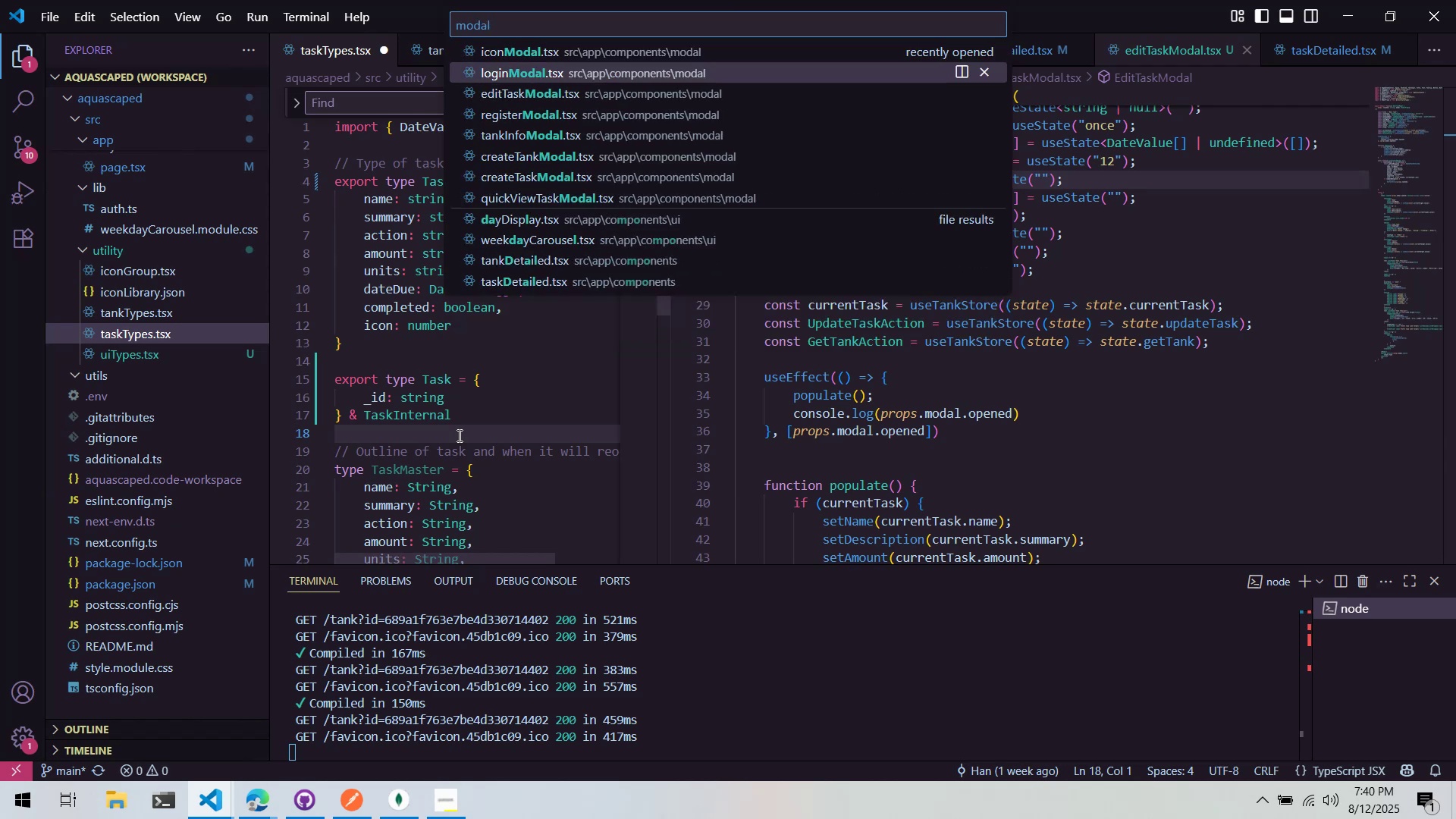 
key(Enter)
 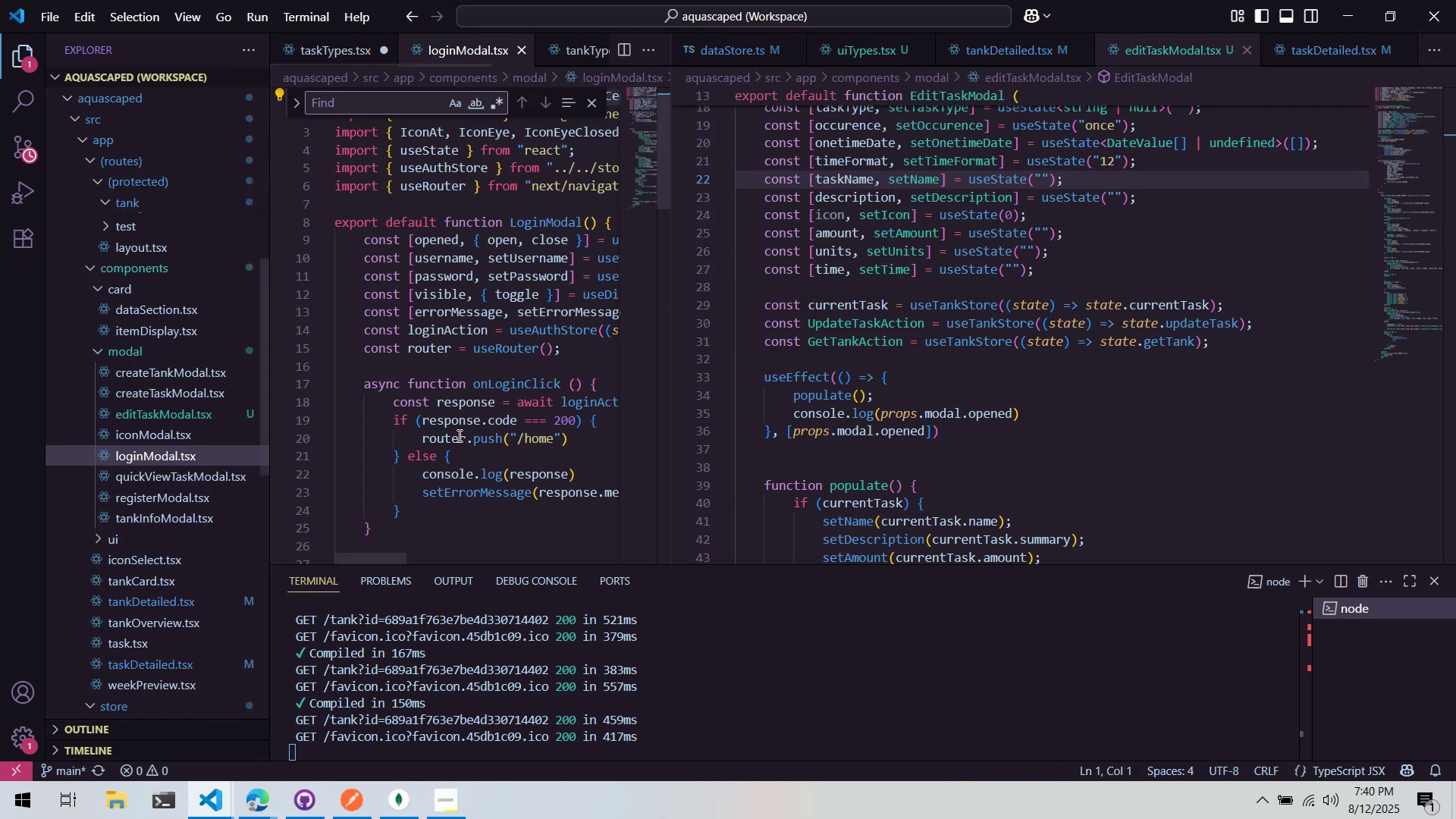 
left_click([458, 435])
 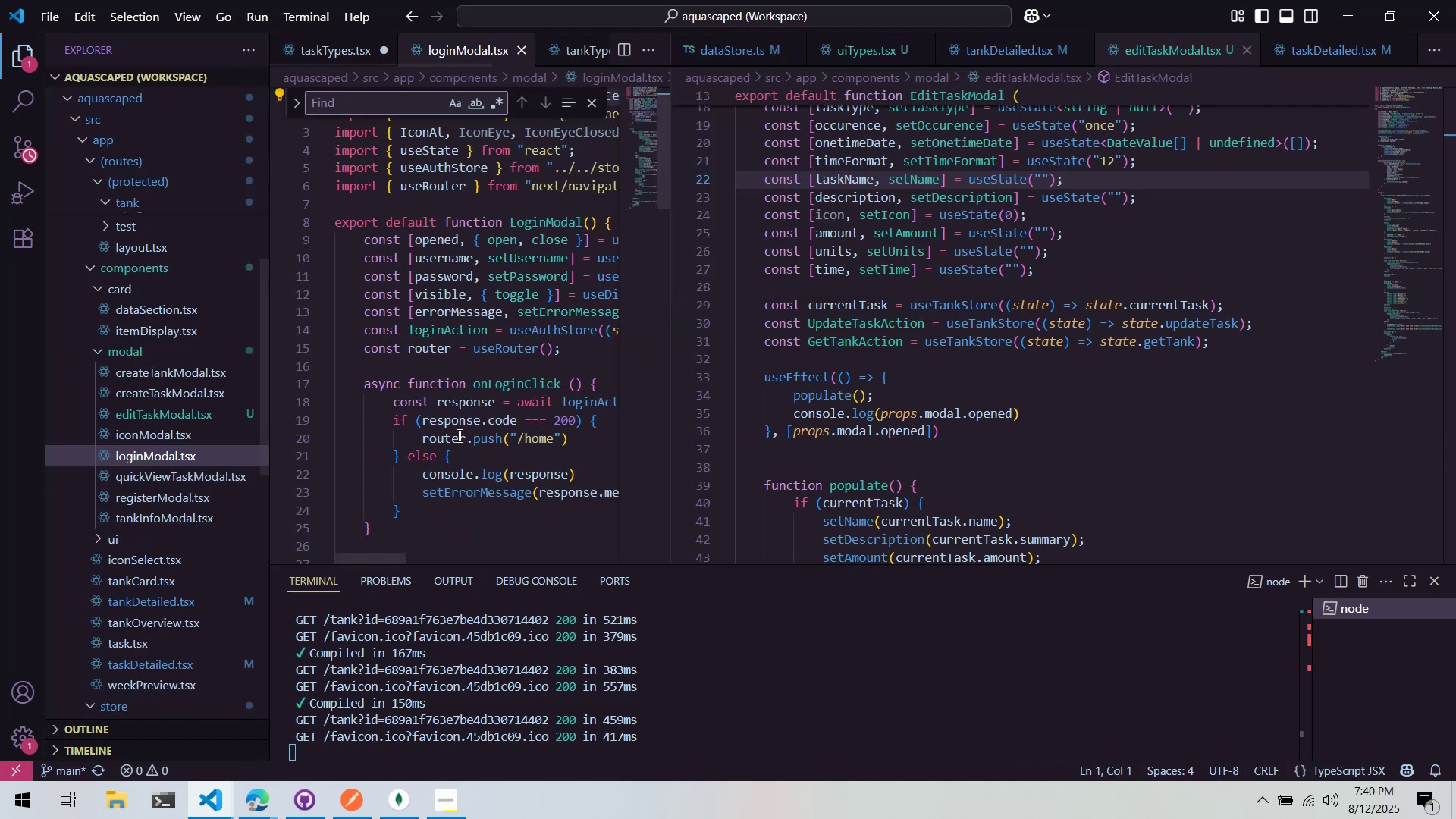 
key(Control+ControlLeft)
 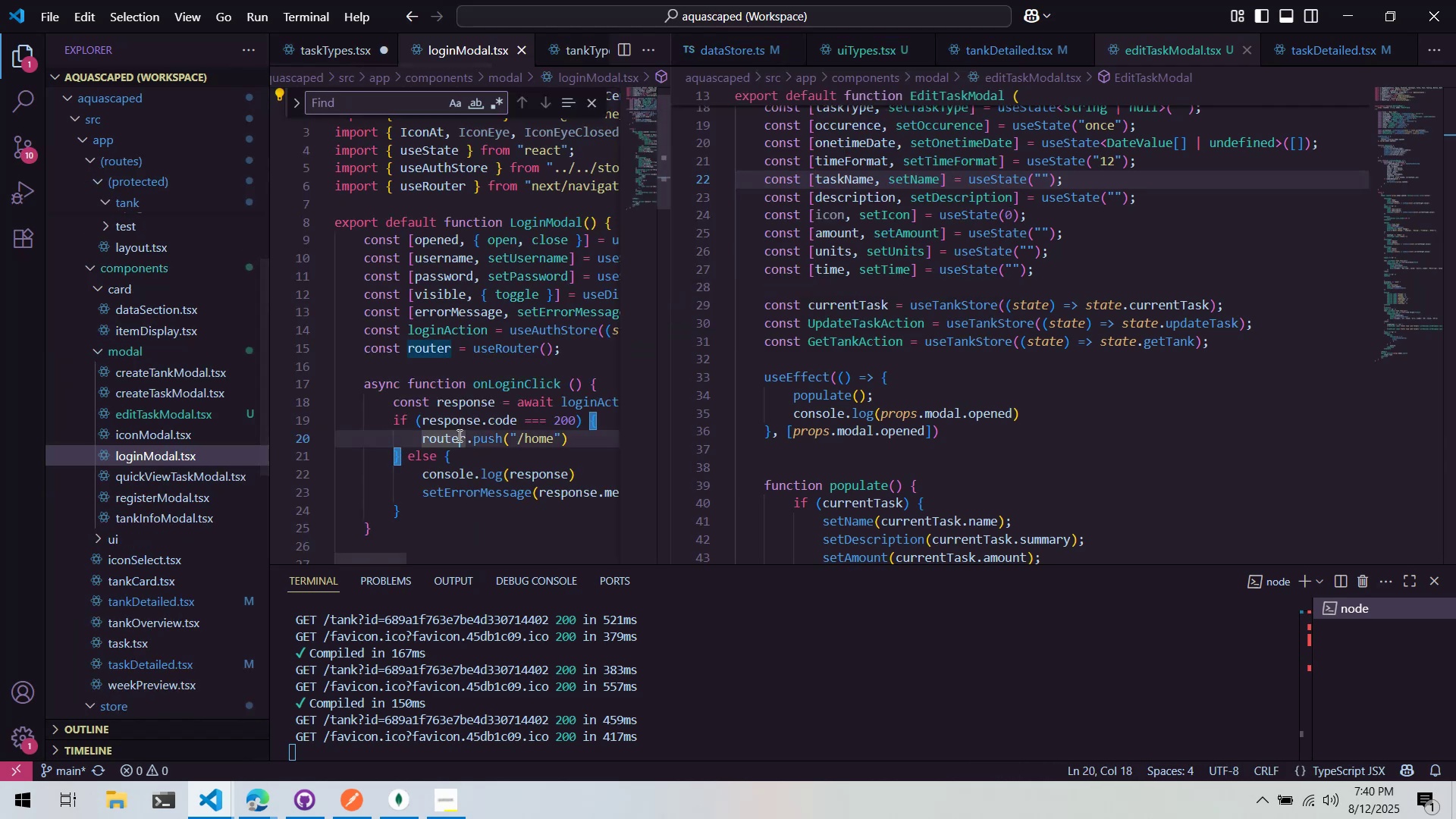 
key(Control+F)
 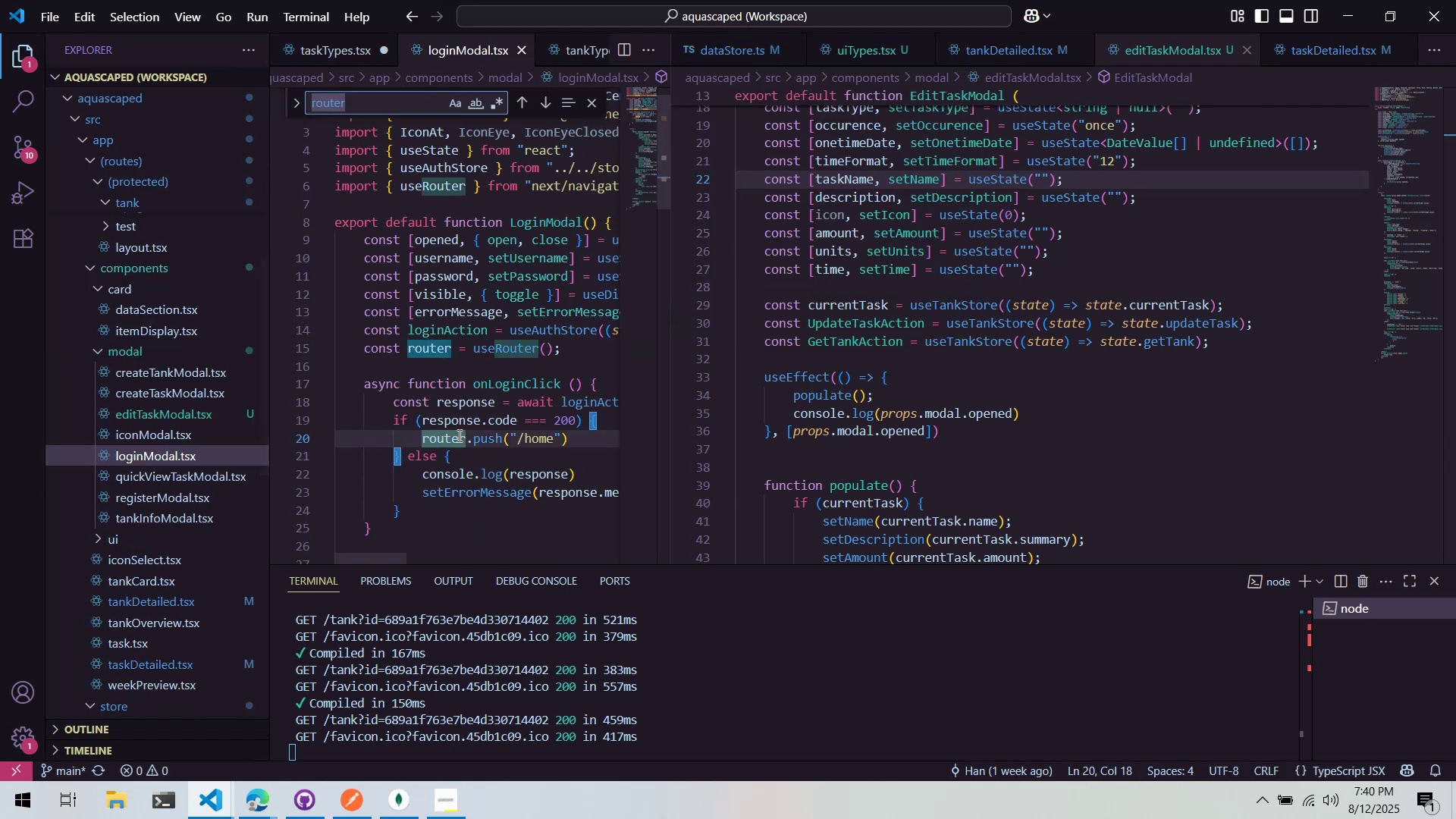 
type(close)
 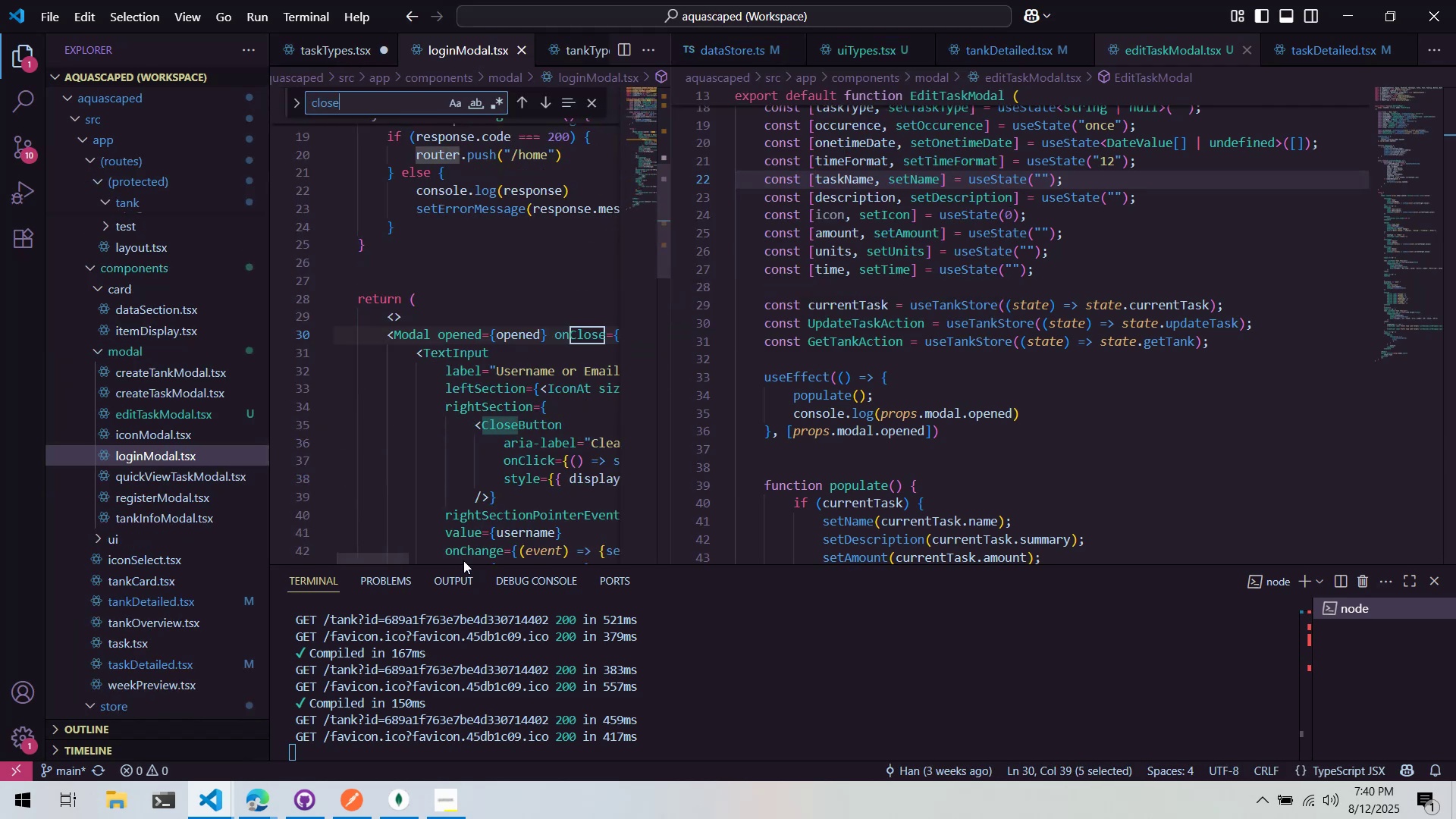 
left_click_drag(start_coordinate=[394, 562], to_coordinate=[429, 560])
 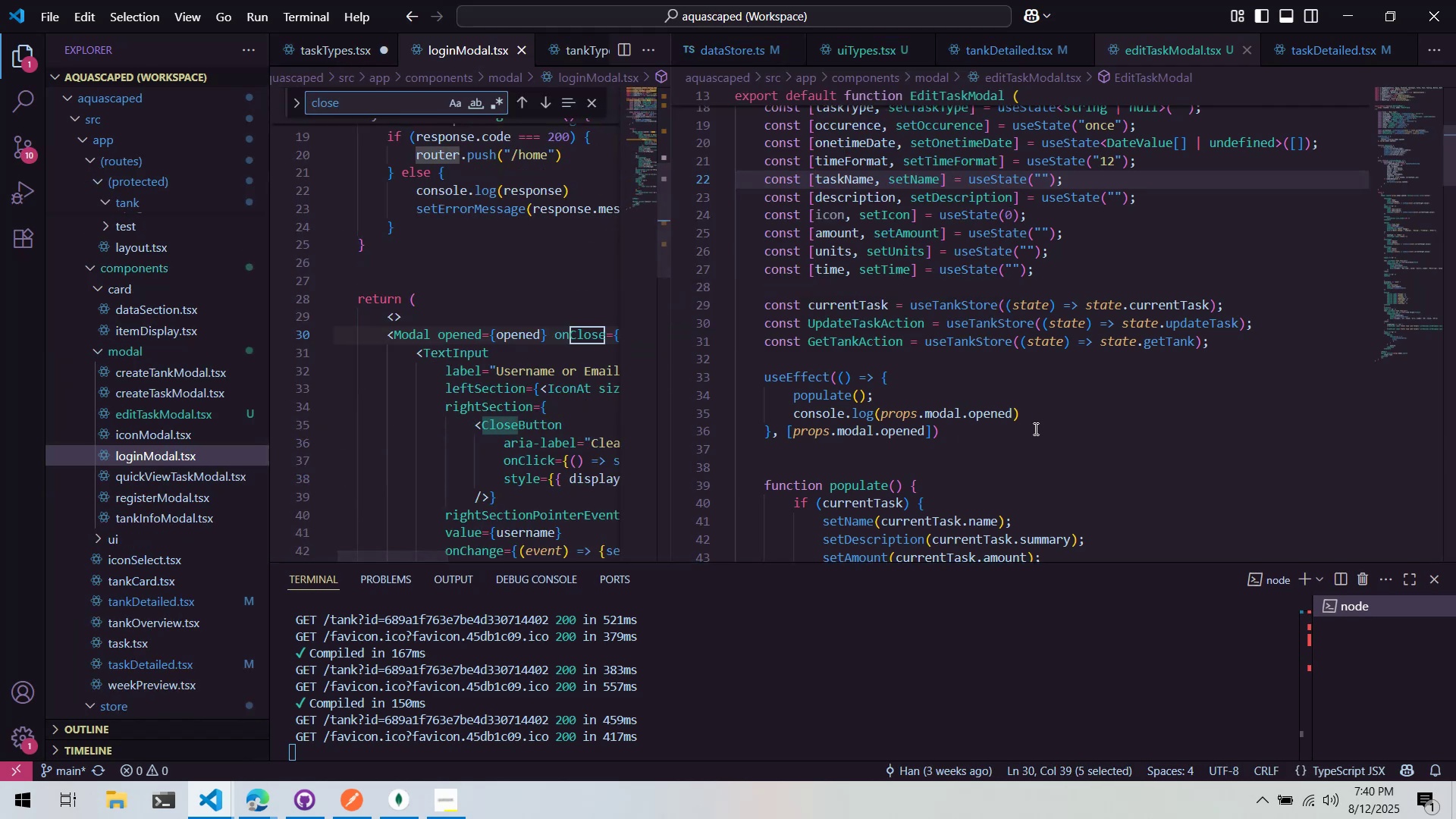 
left_click([1034, 423])
 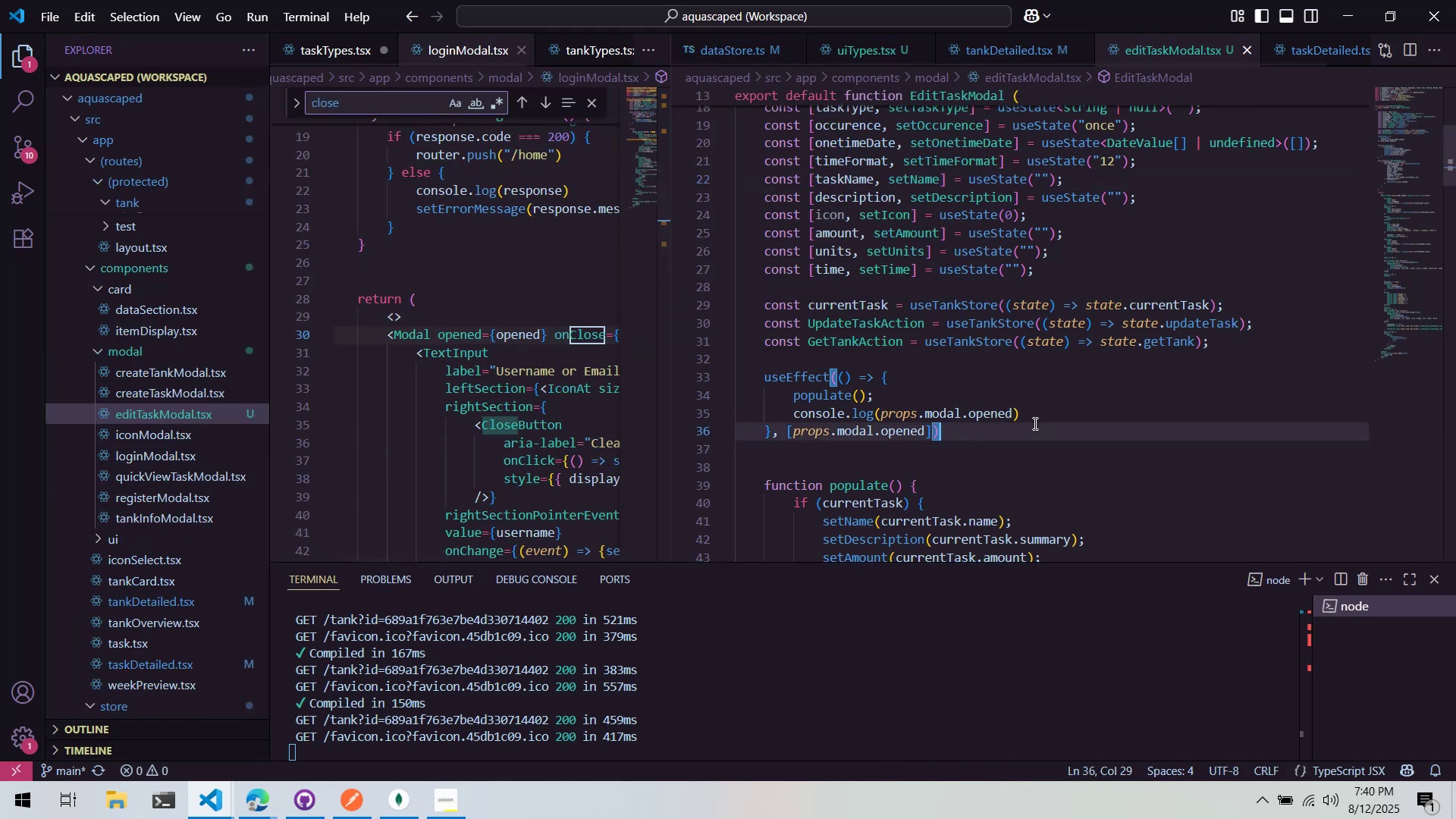 
scroll: coordinate [1051, 315], scroll_direction: down, amount: 16.0
 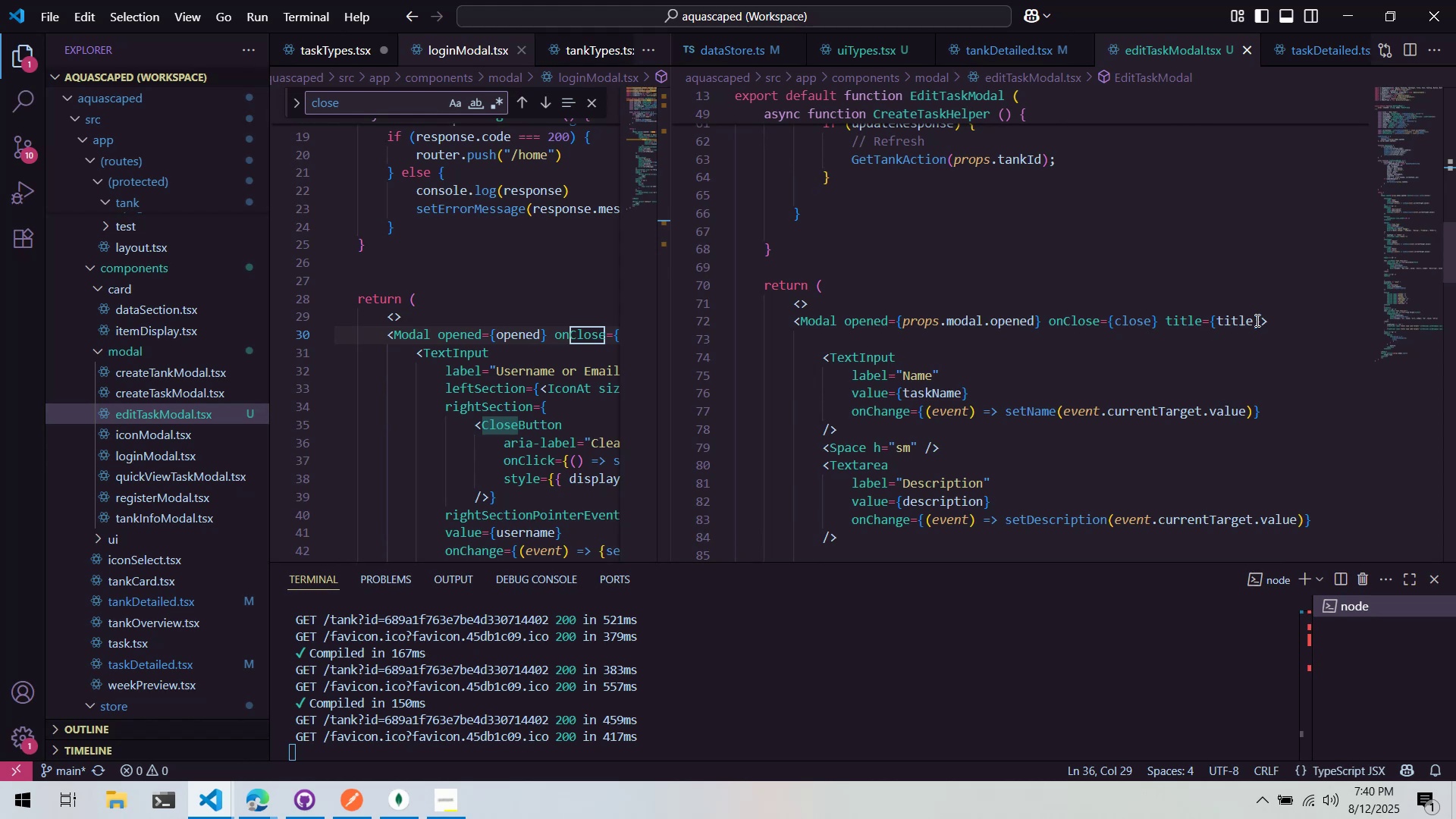 
double_click([1259, 322])
 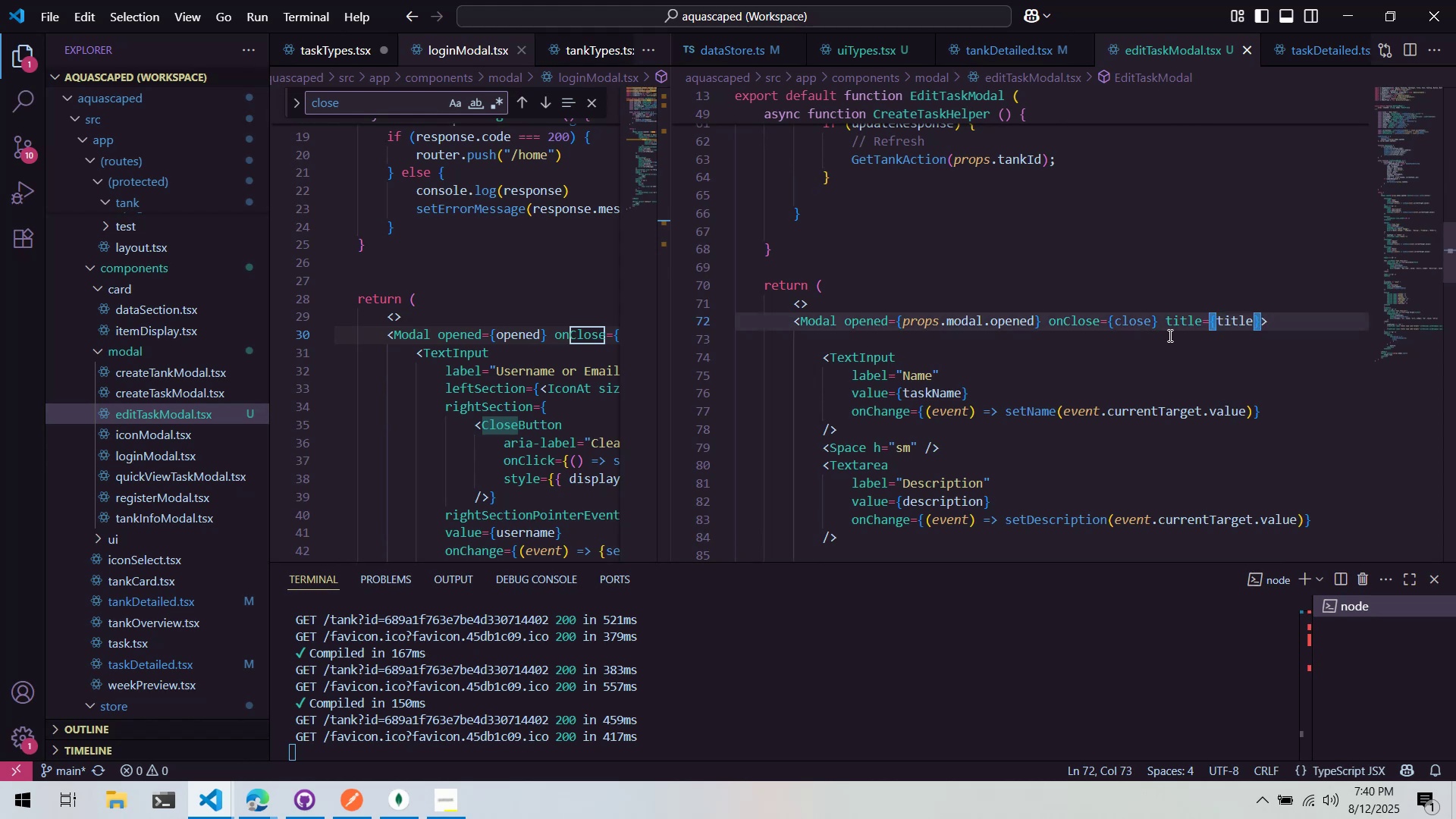 
left_click([1170, 320])
 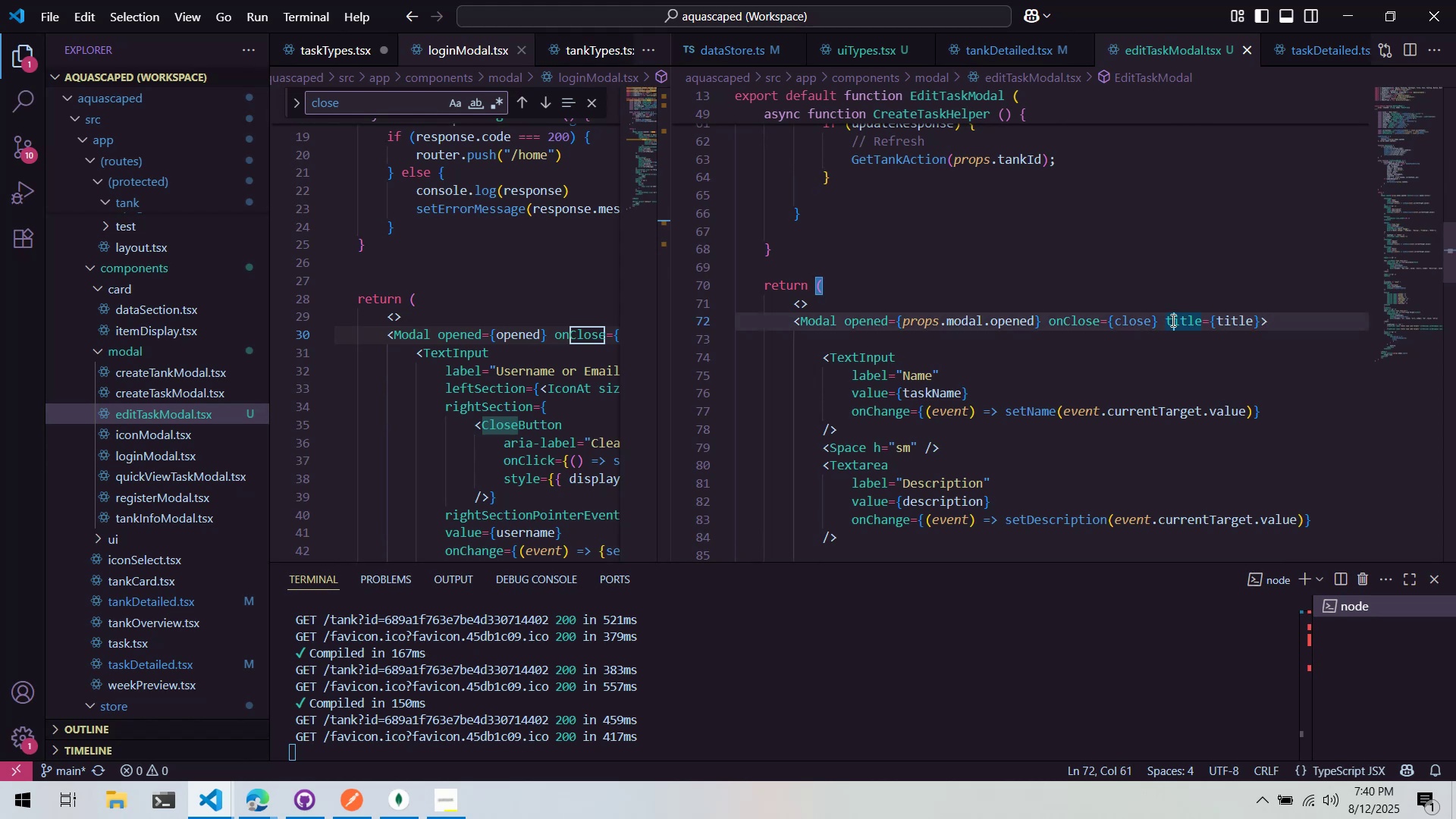 
left_click_drag(start_coordinate=[1165, 323], to_coordinate=[1162, 329])
 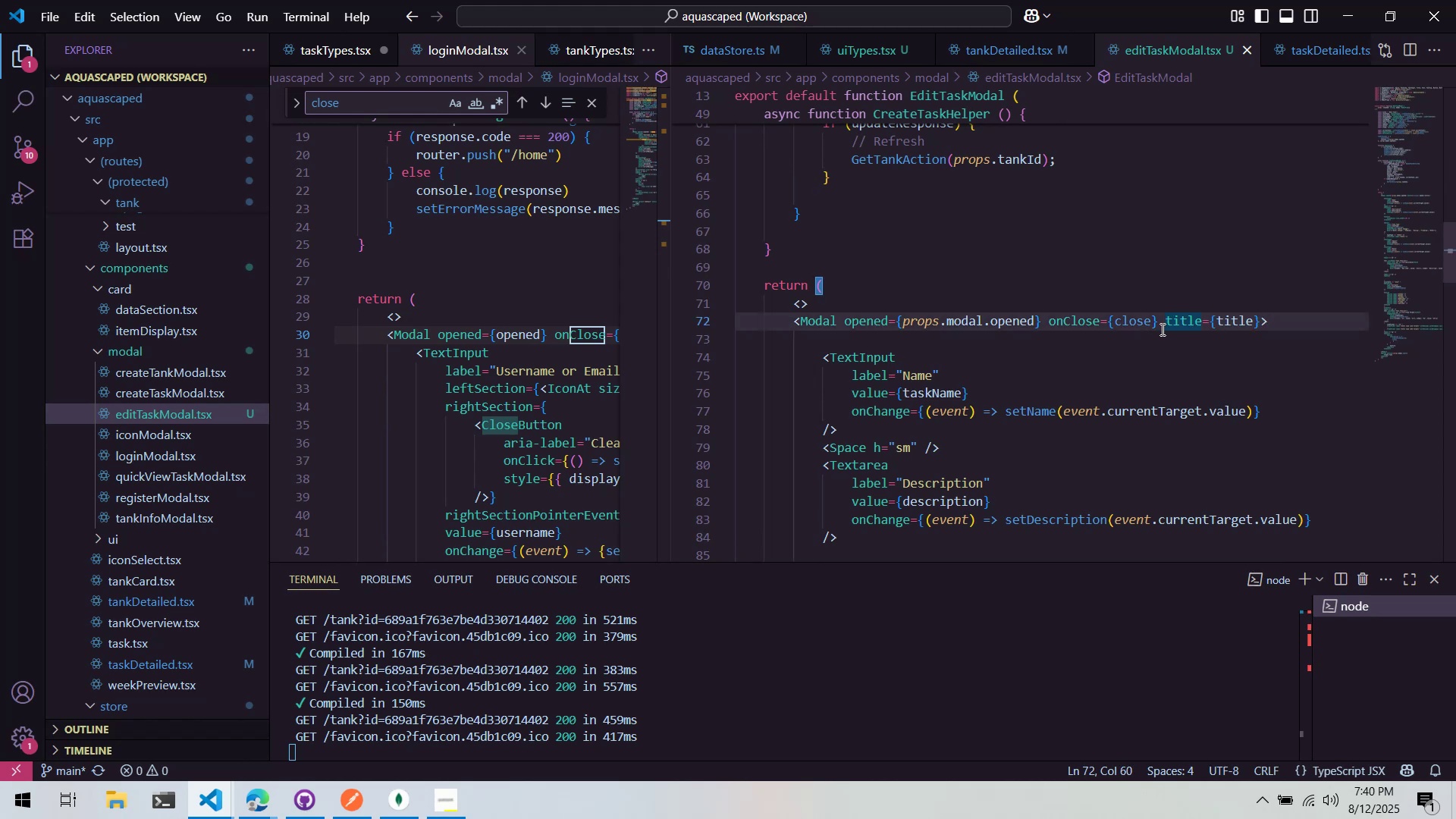 
type(onClos)
 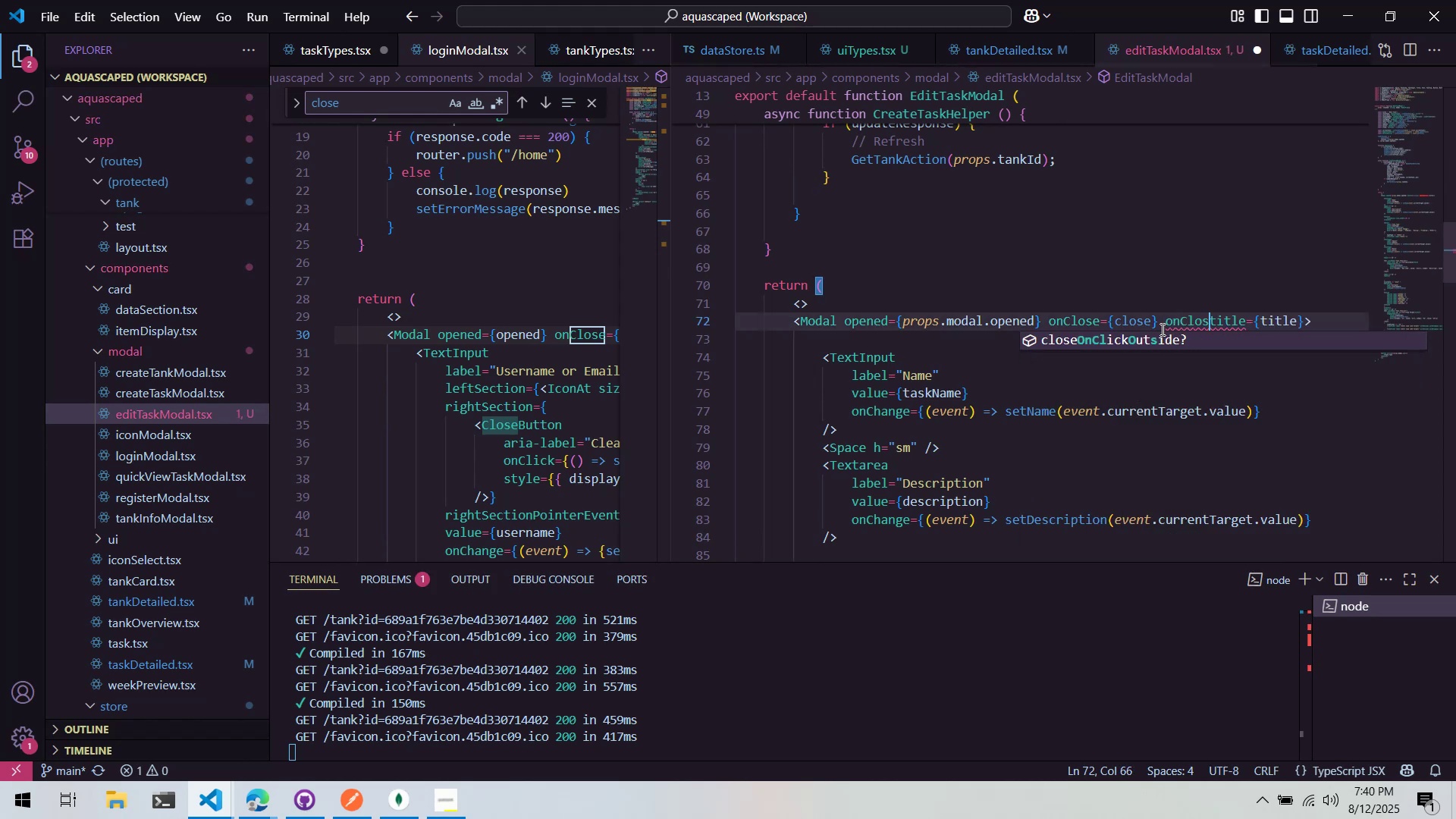 
key(Control+Backspace)
 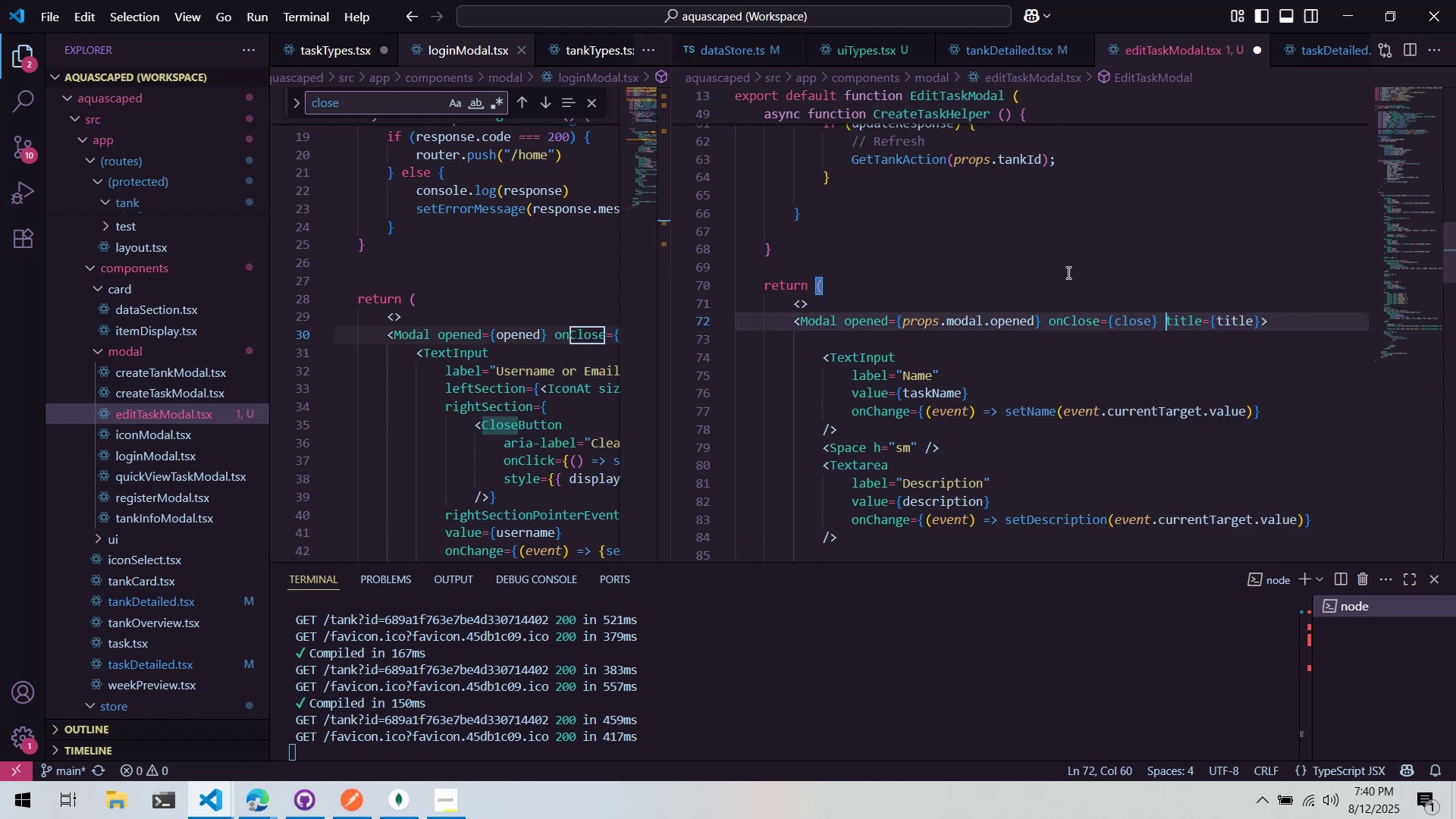 
left_click([1117, 328])
 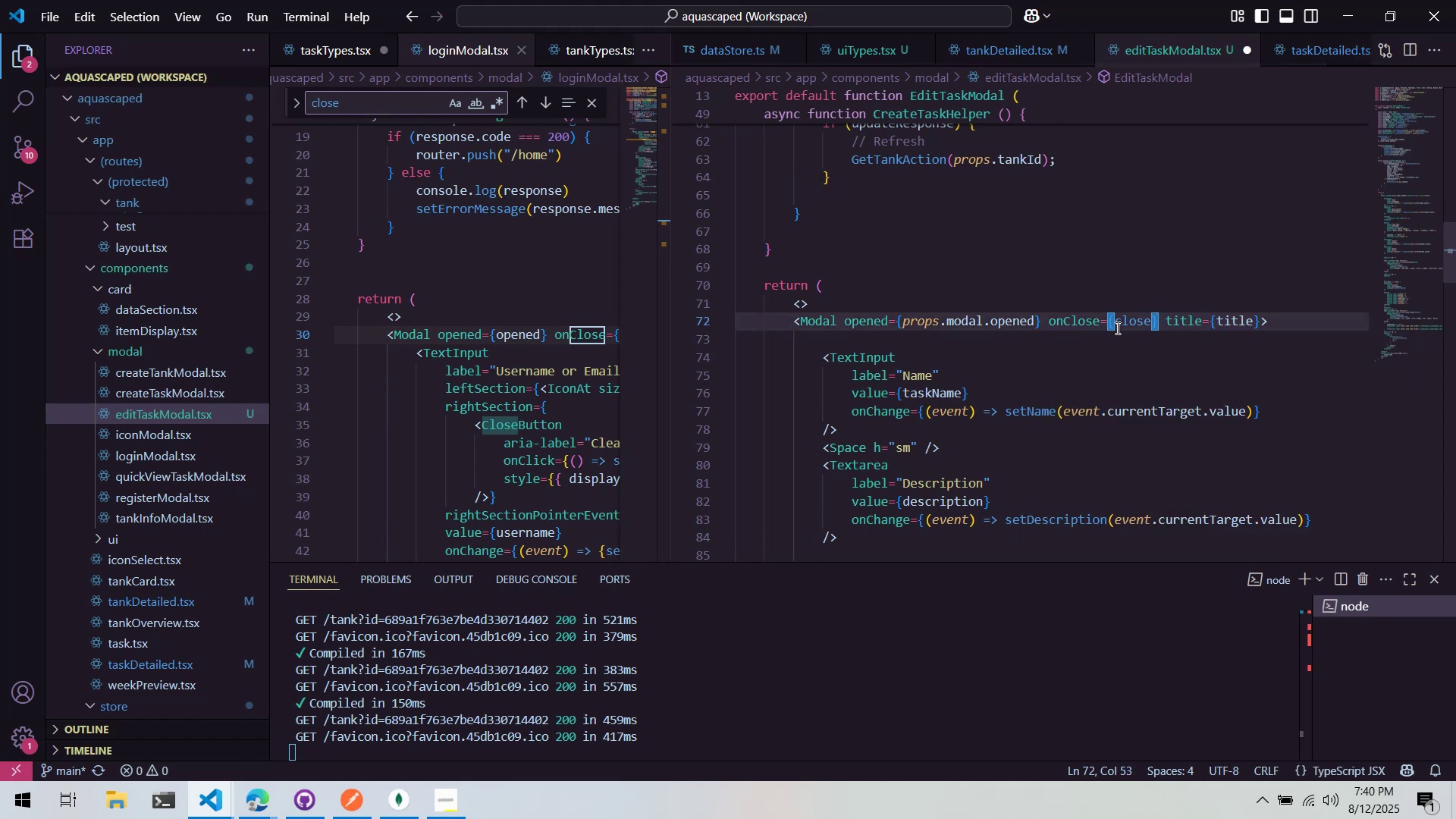 
type(props.modal.)
 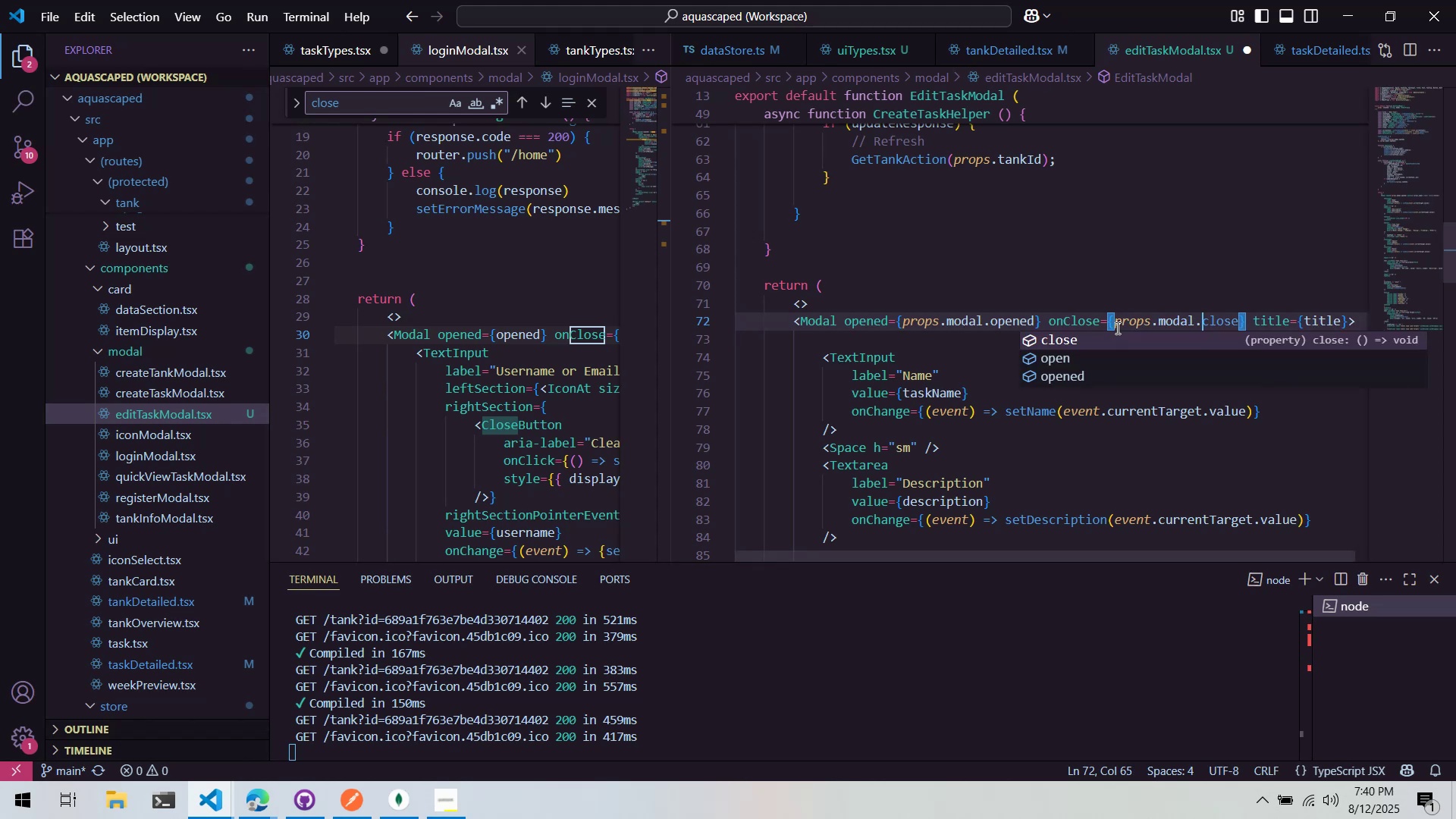 
key(Control+S)
 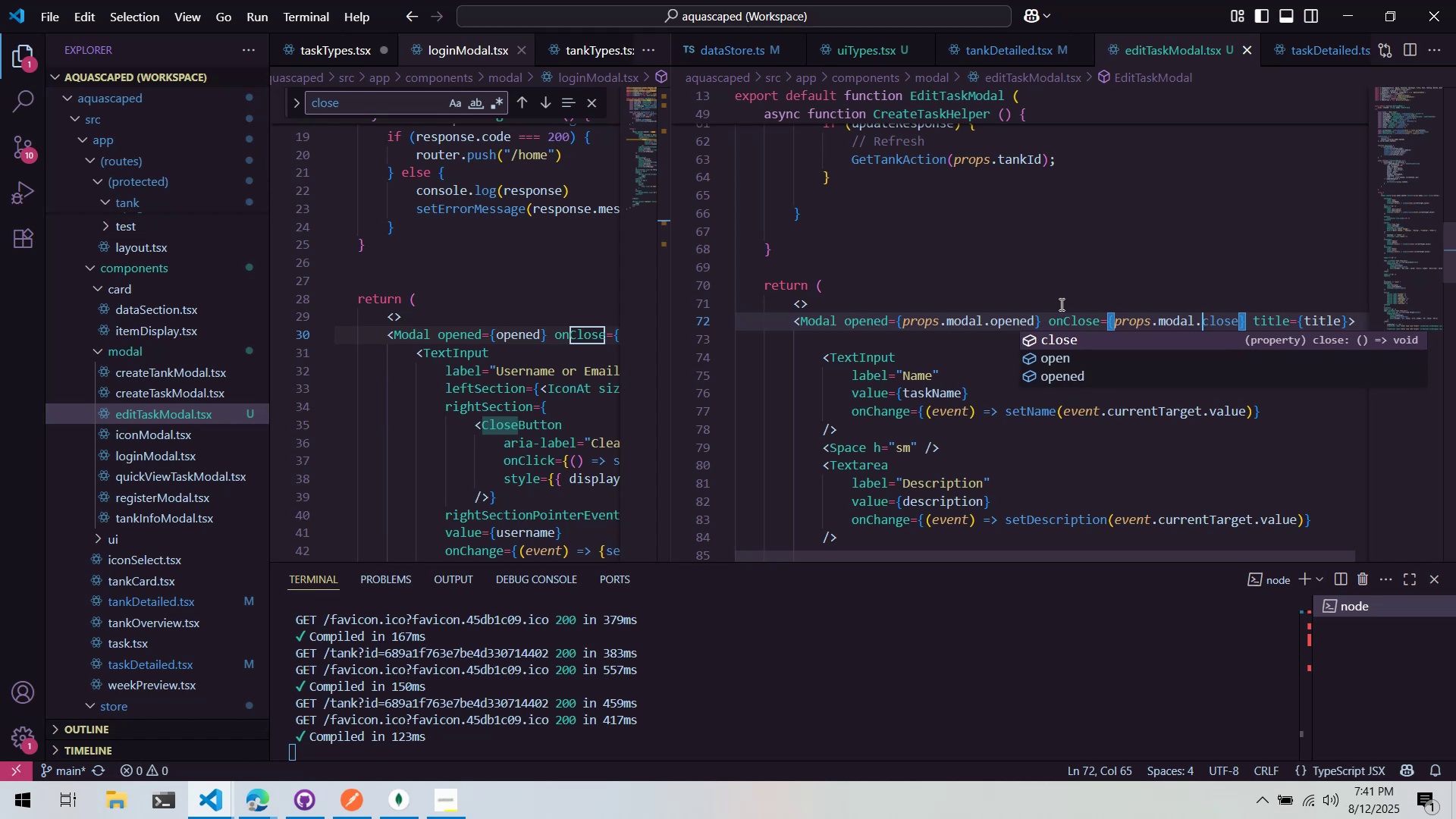 
wait(19.41)
 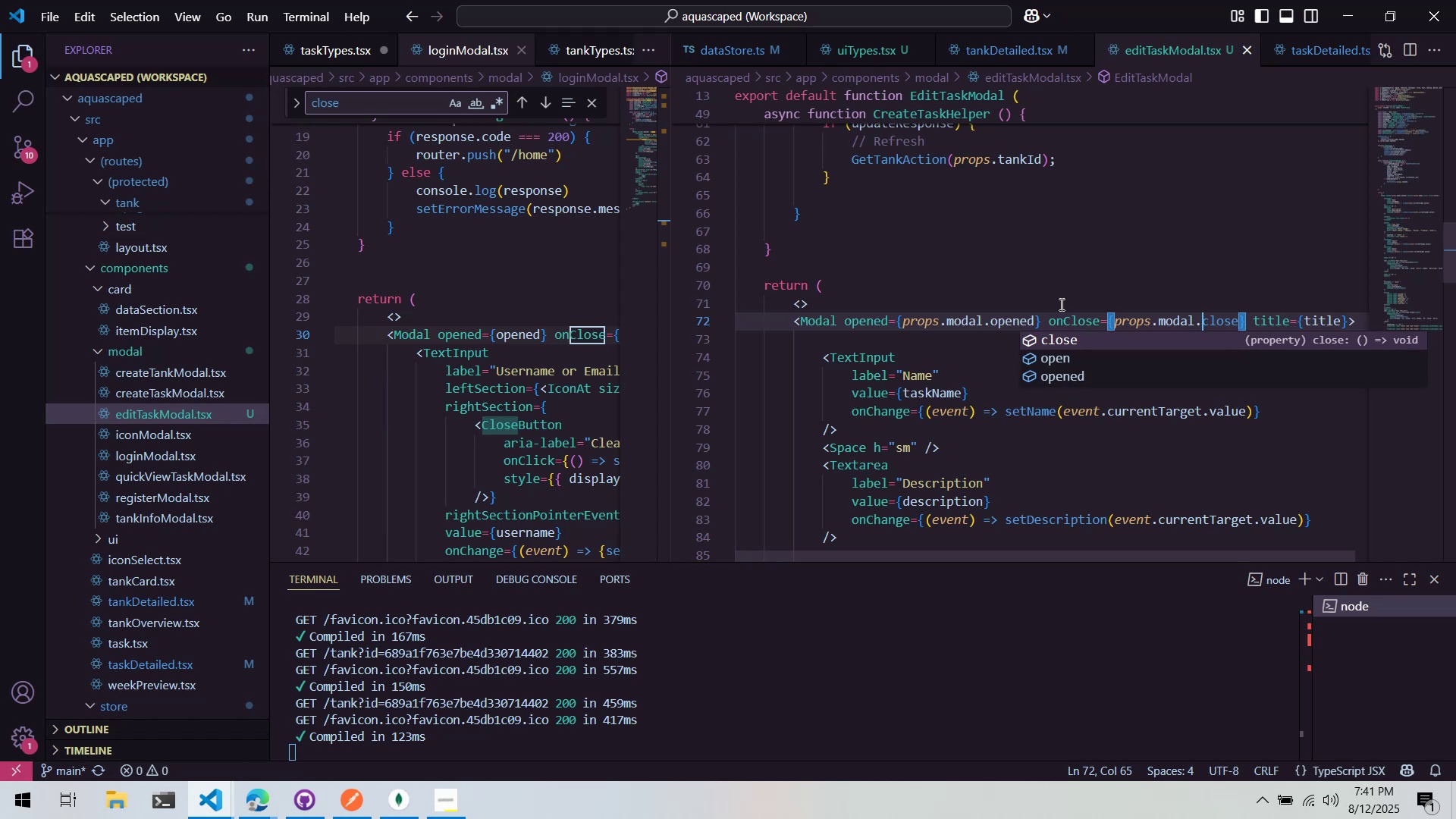 
left_click([1092, 249])
 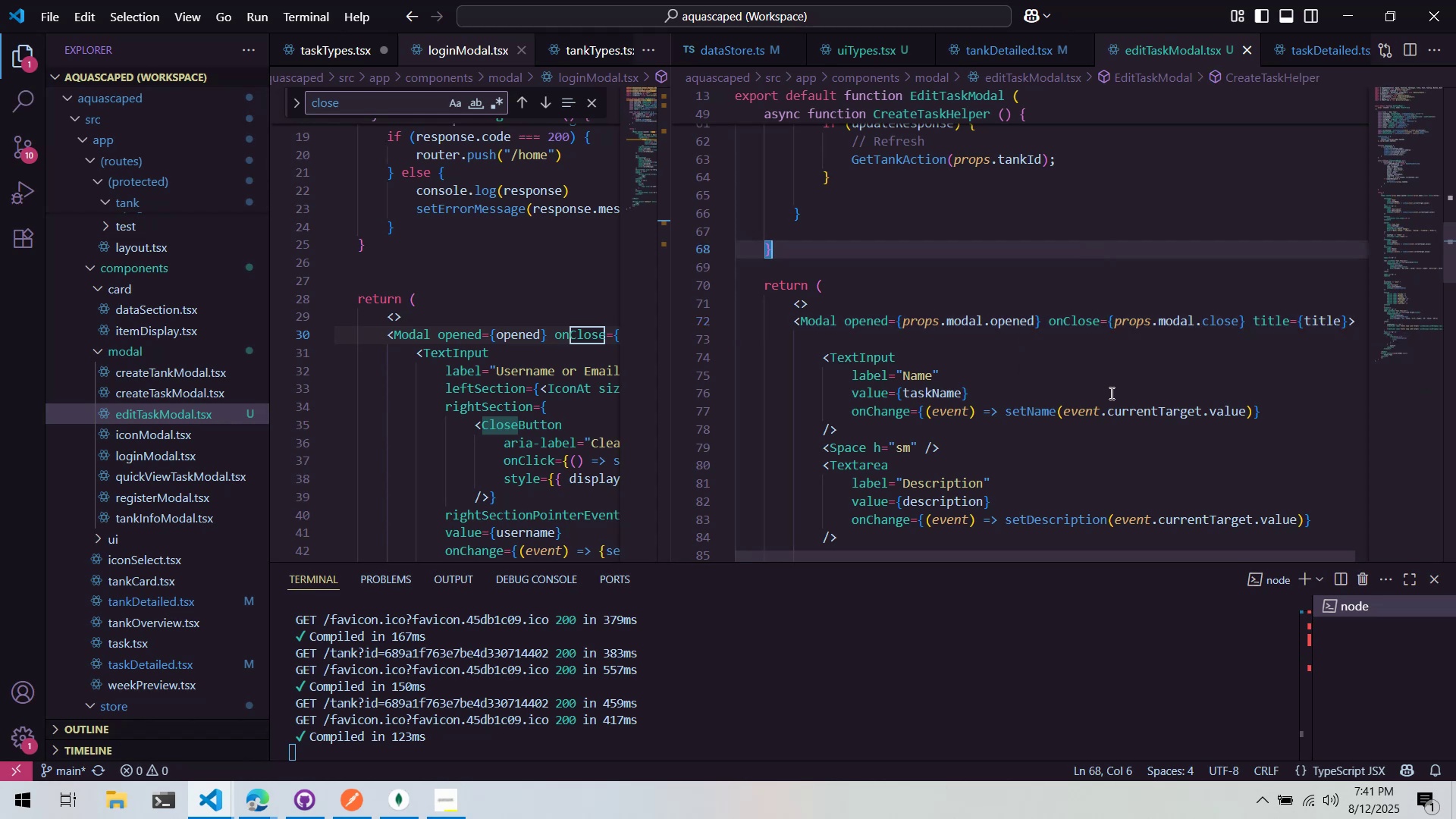 
left_click([1128, 364])
 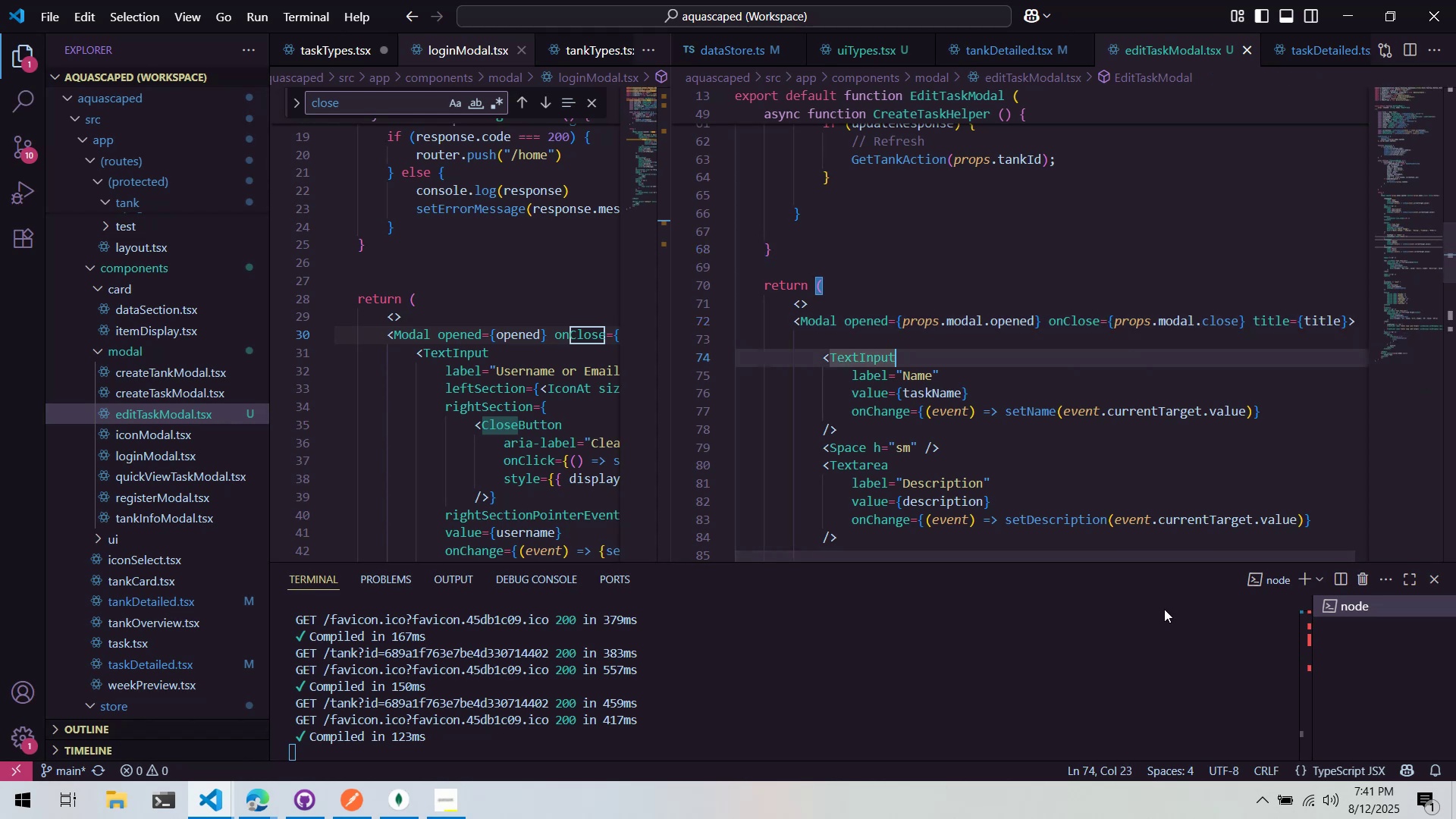 
key(Alt+AltLeft)
 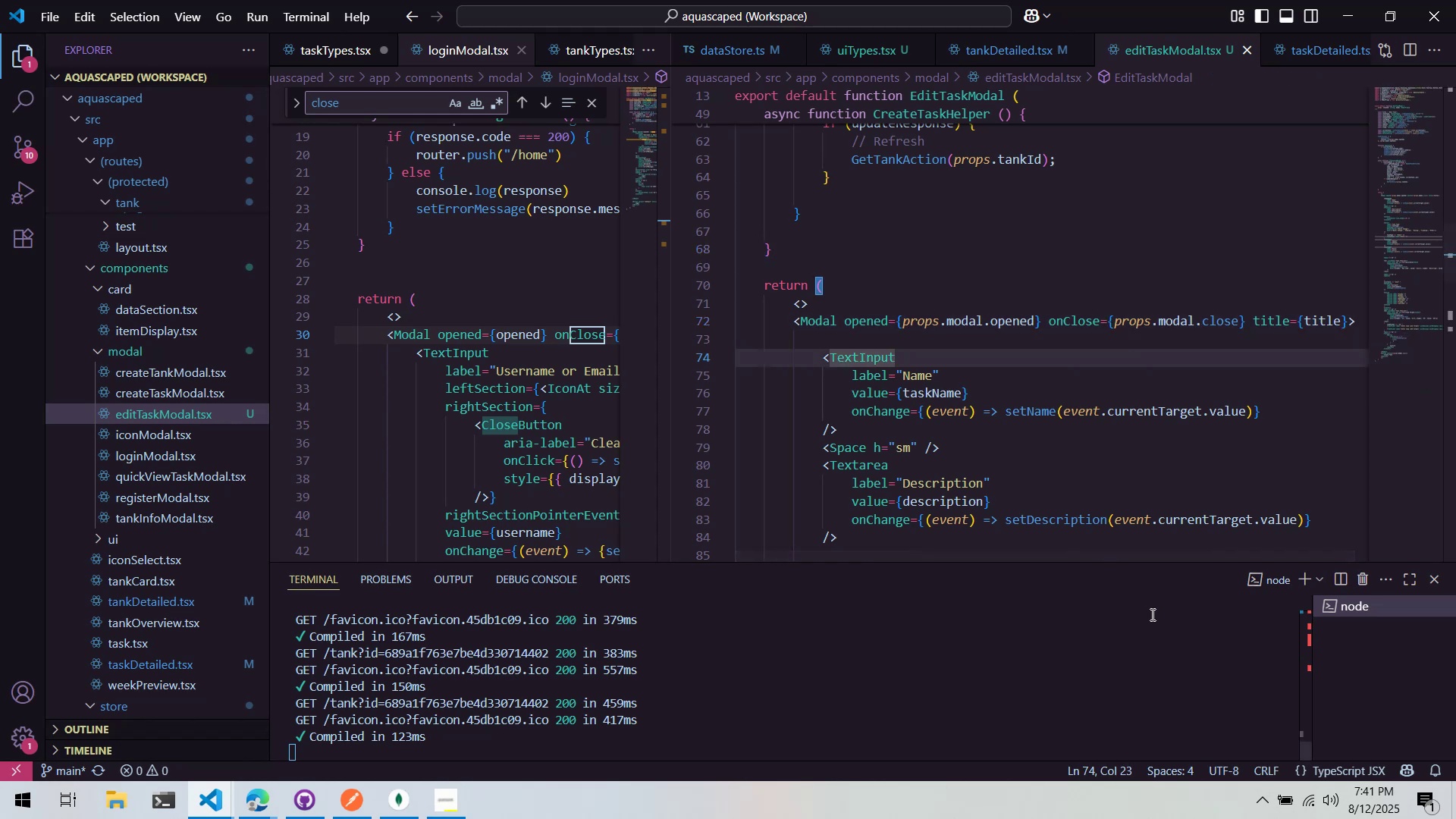 
key(Alt+Tab)
 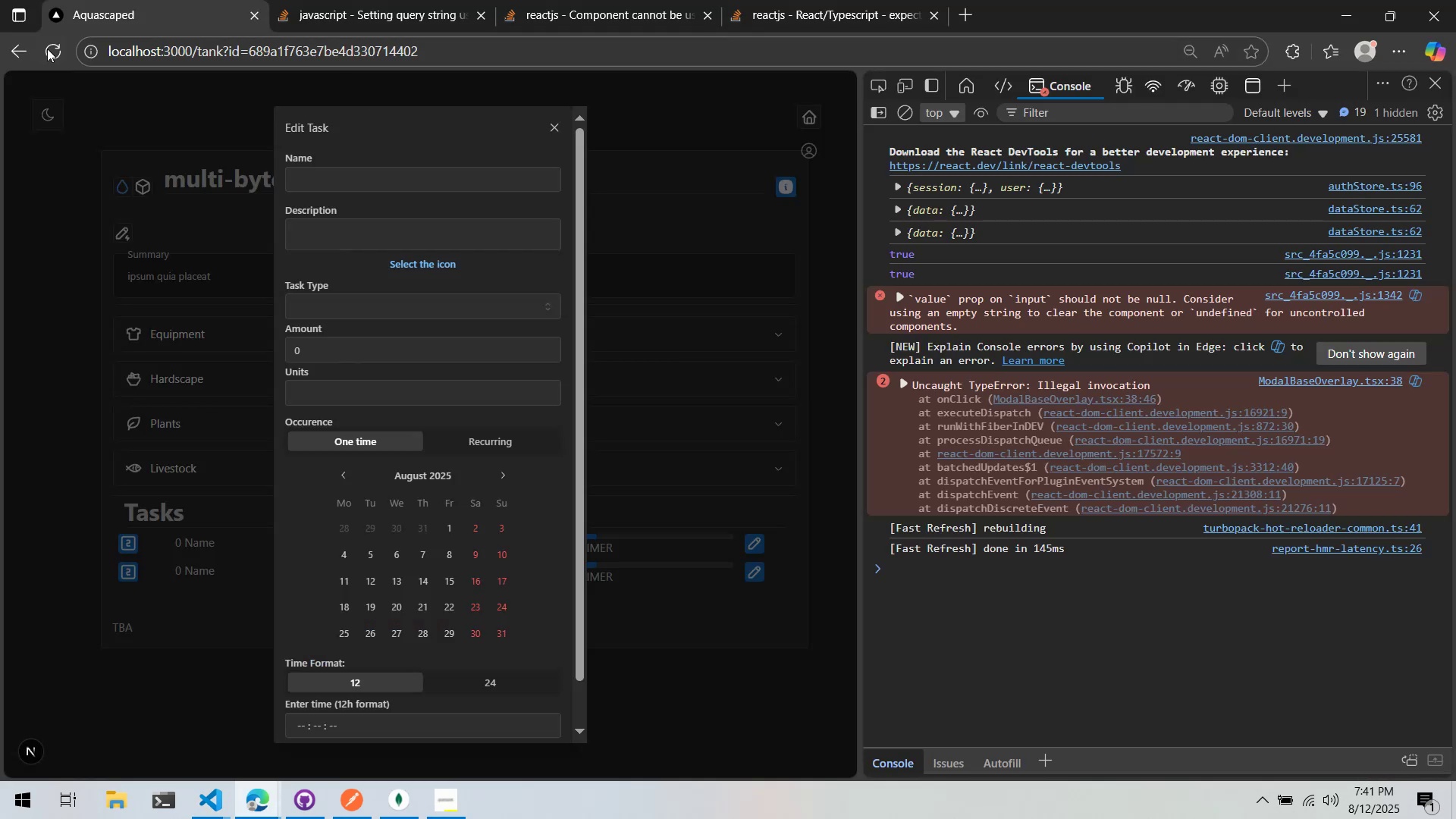 
left_click([47, 49])
 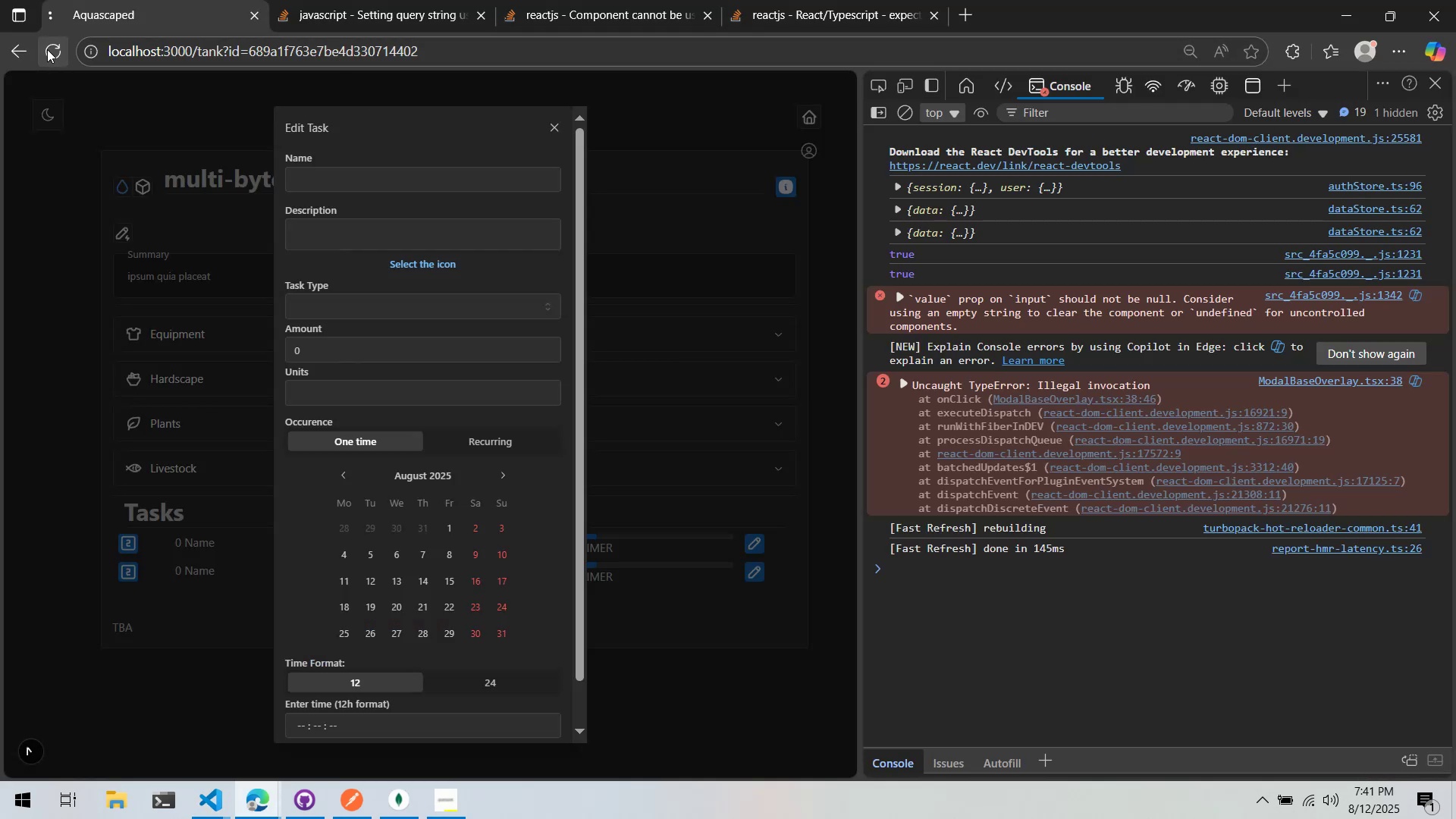 
key(Alt+AltLeft)
 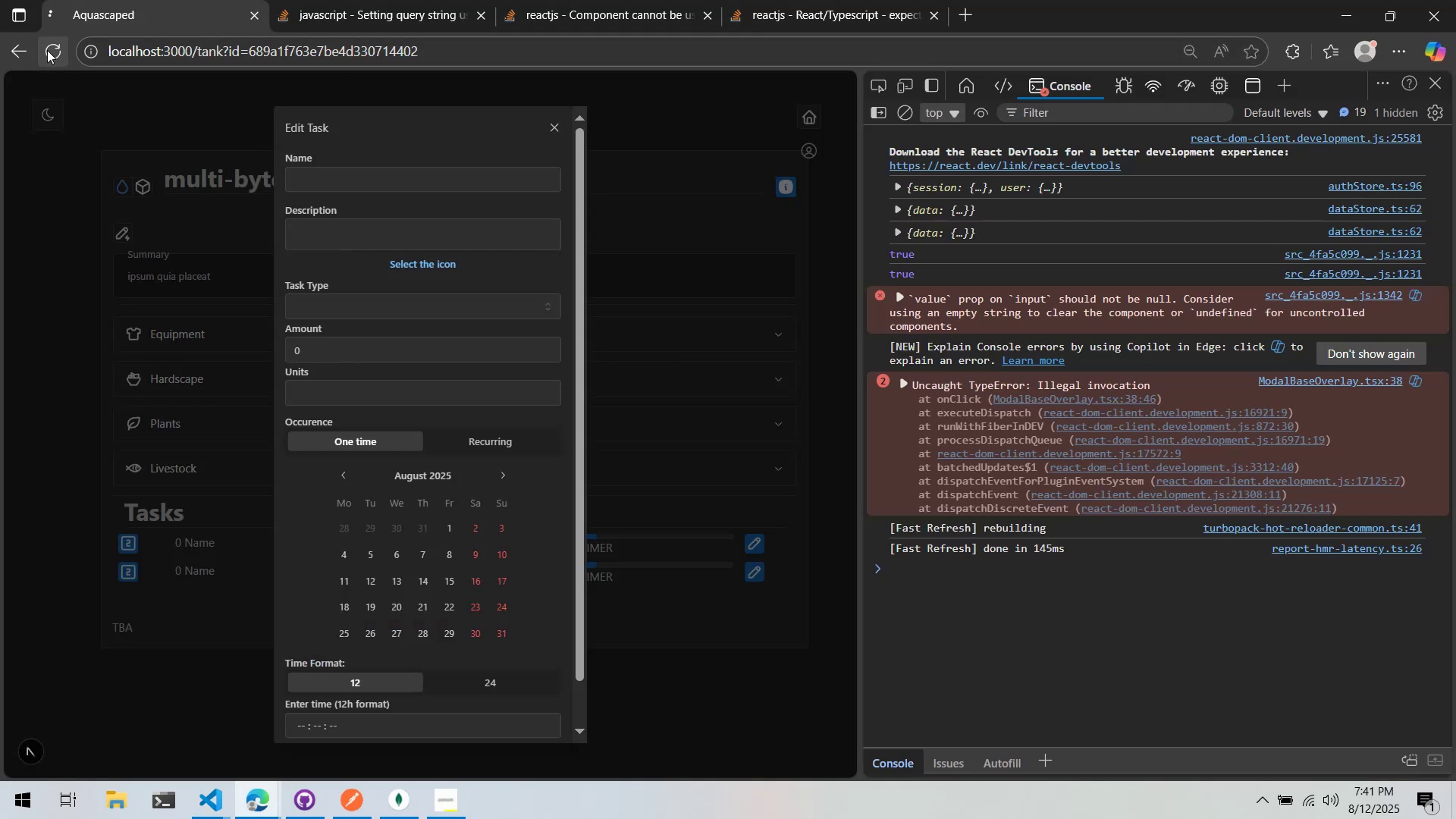 
key(Alt+Tab)
 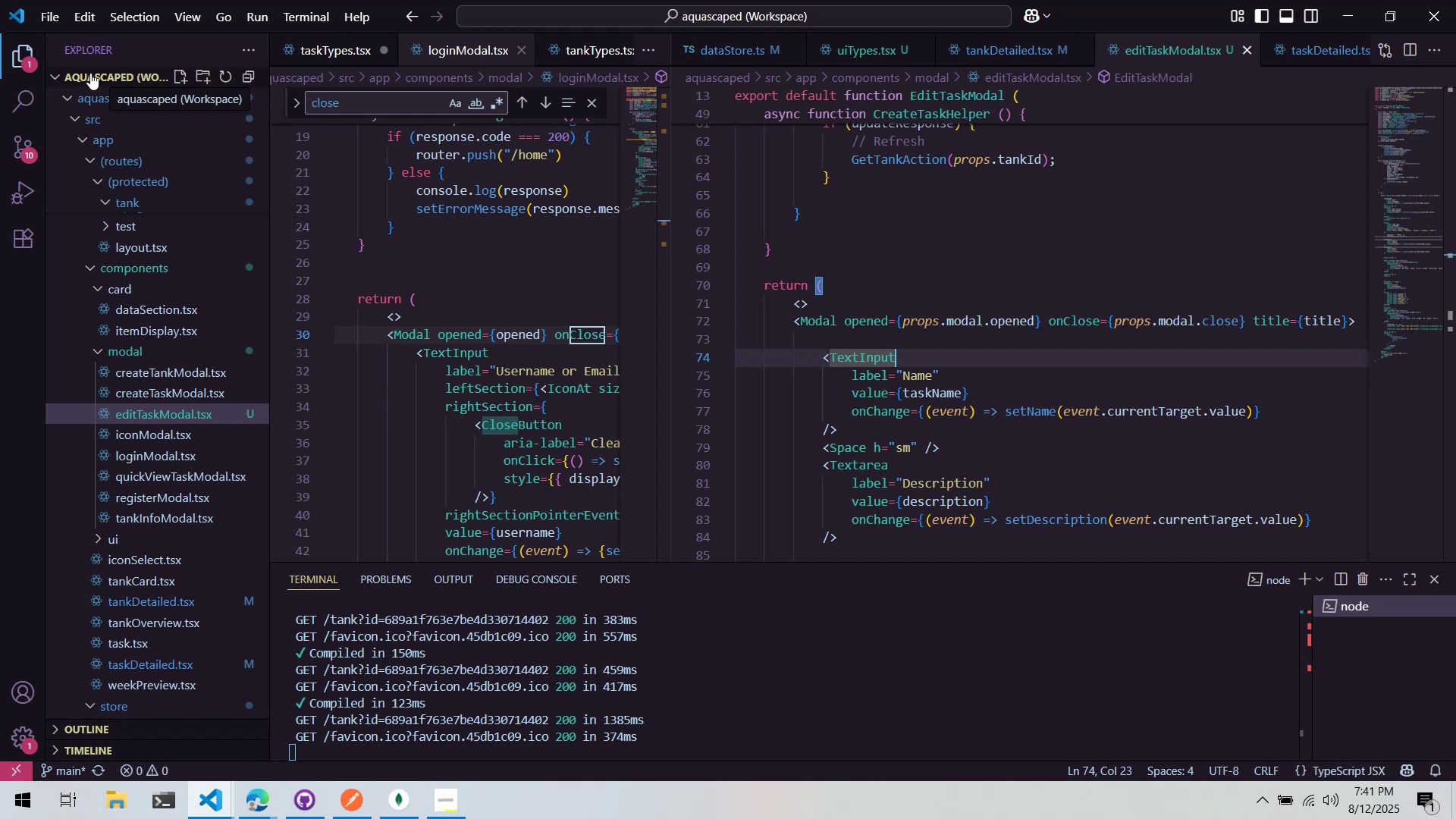 
wait(29.54)
 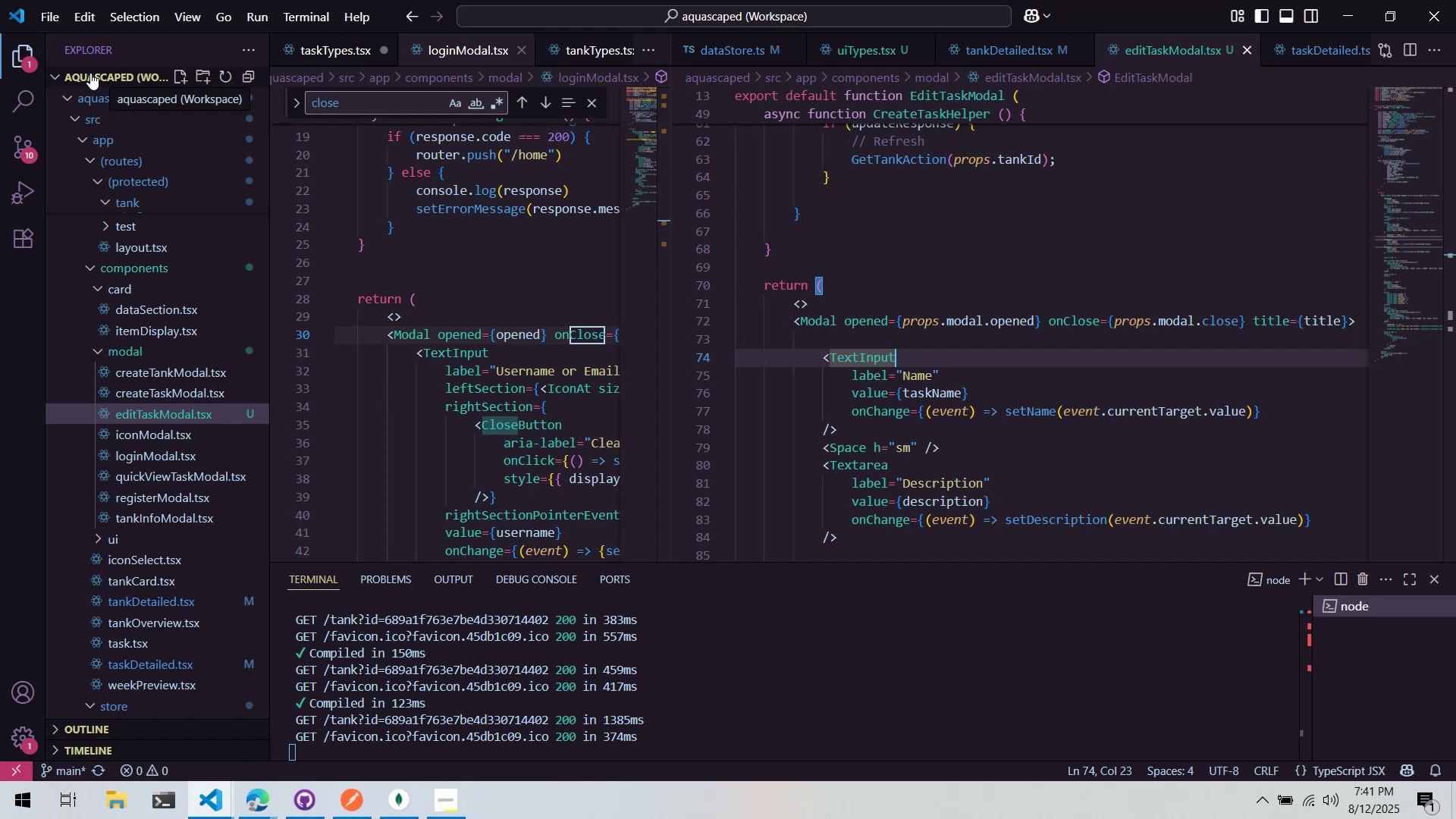 
key(Alt+AltLeft)
 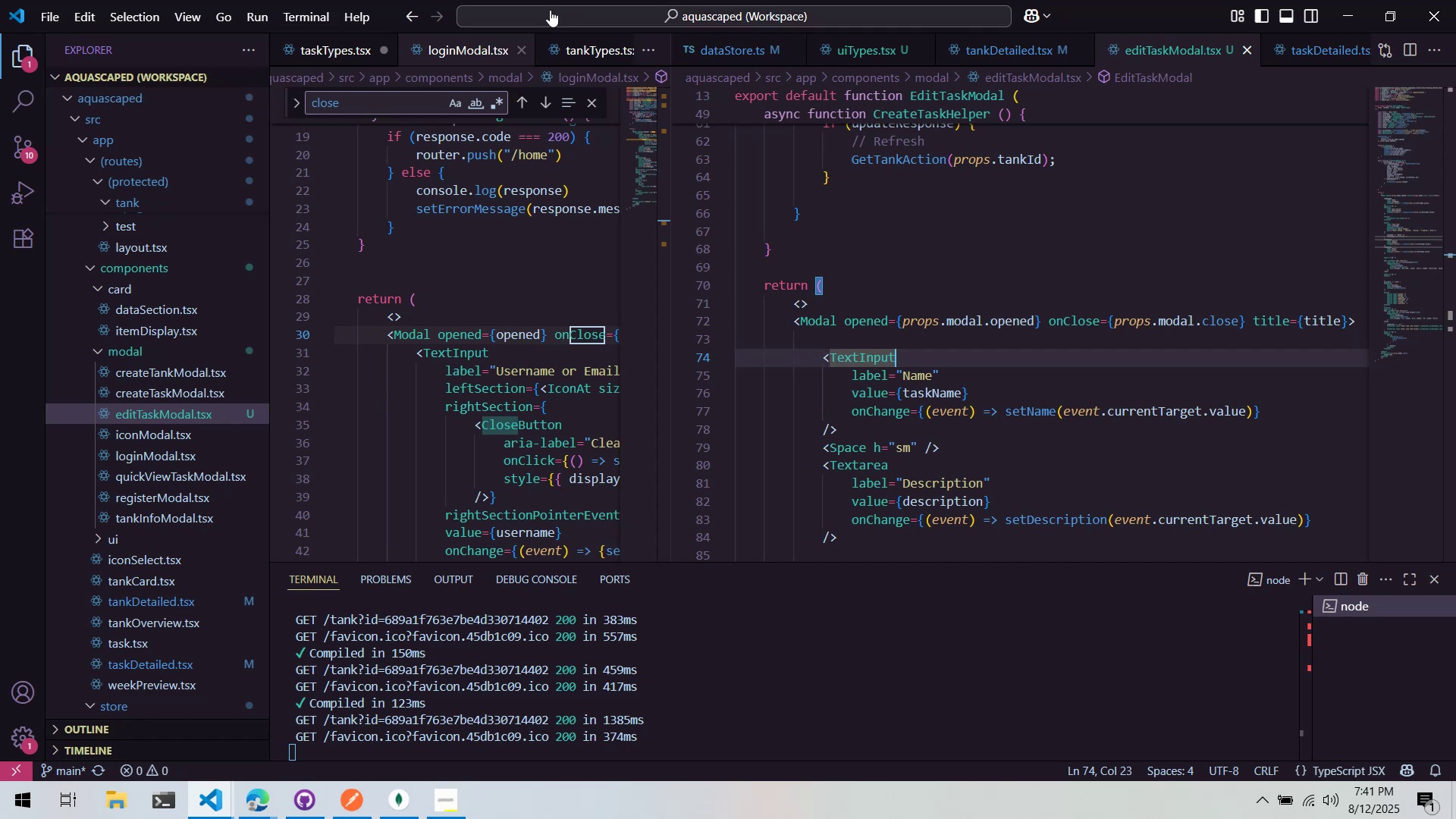 
key(Alt+Tab)
 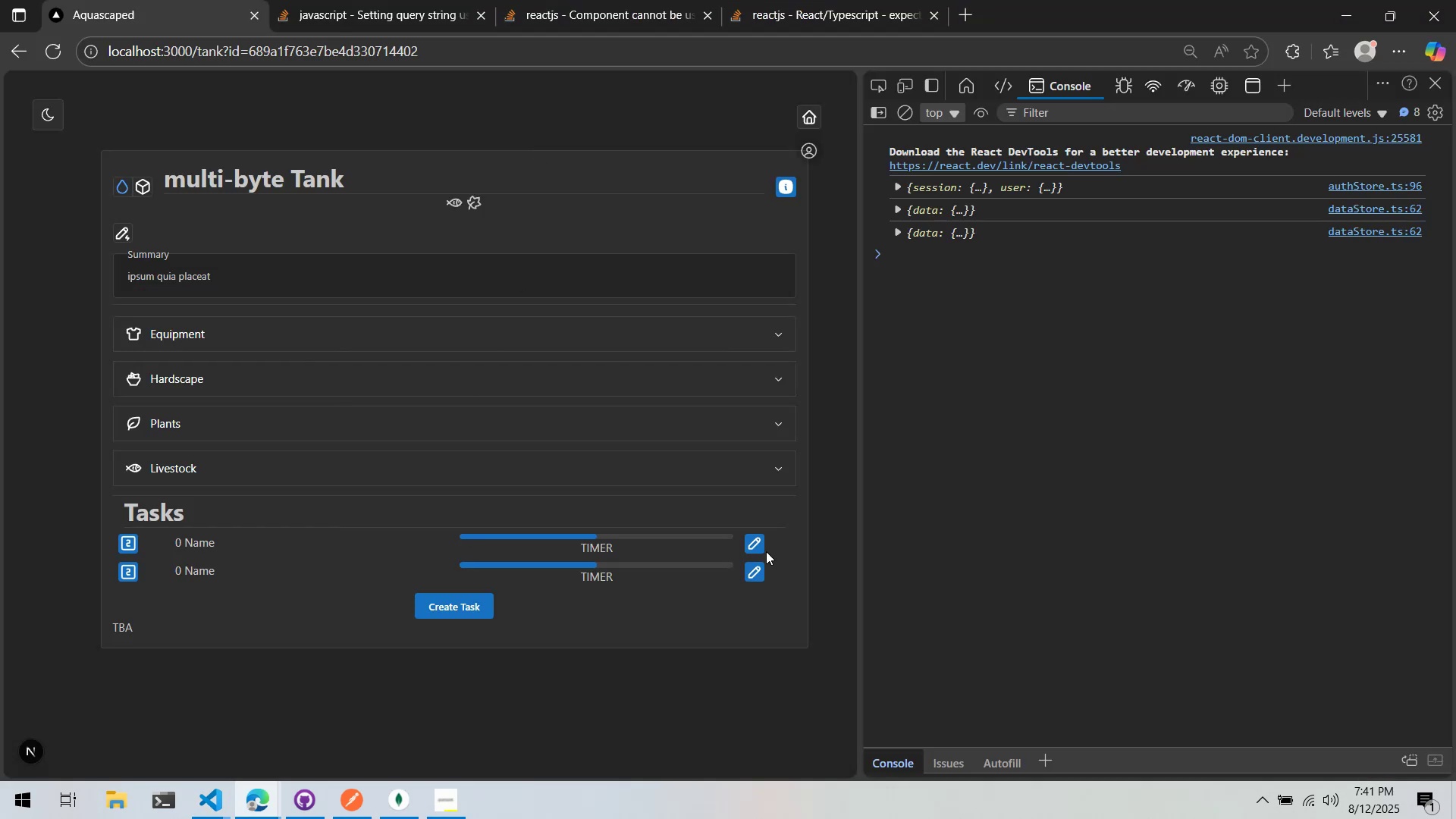 
double_click([752, 544])
 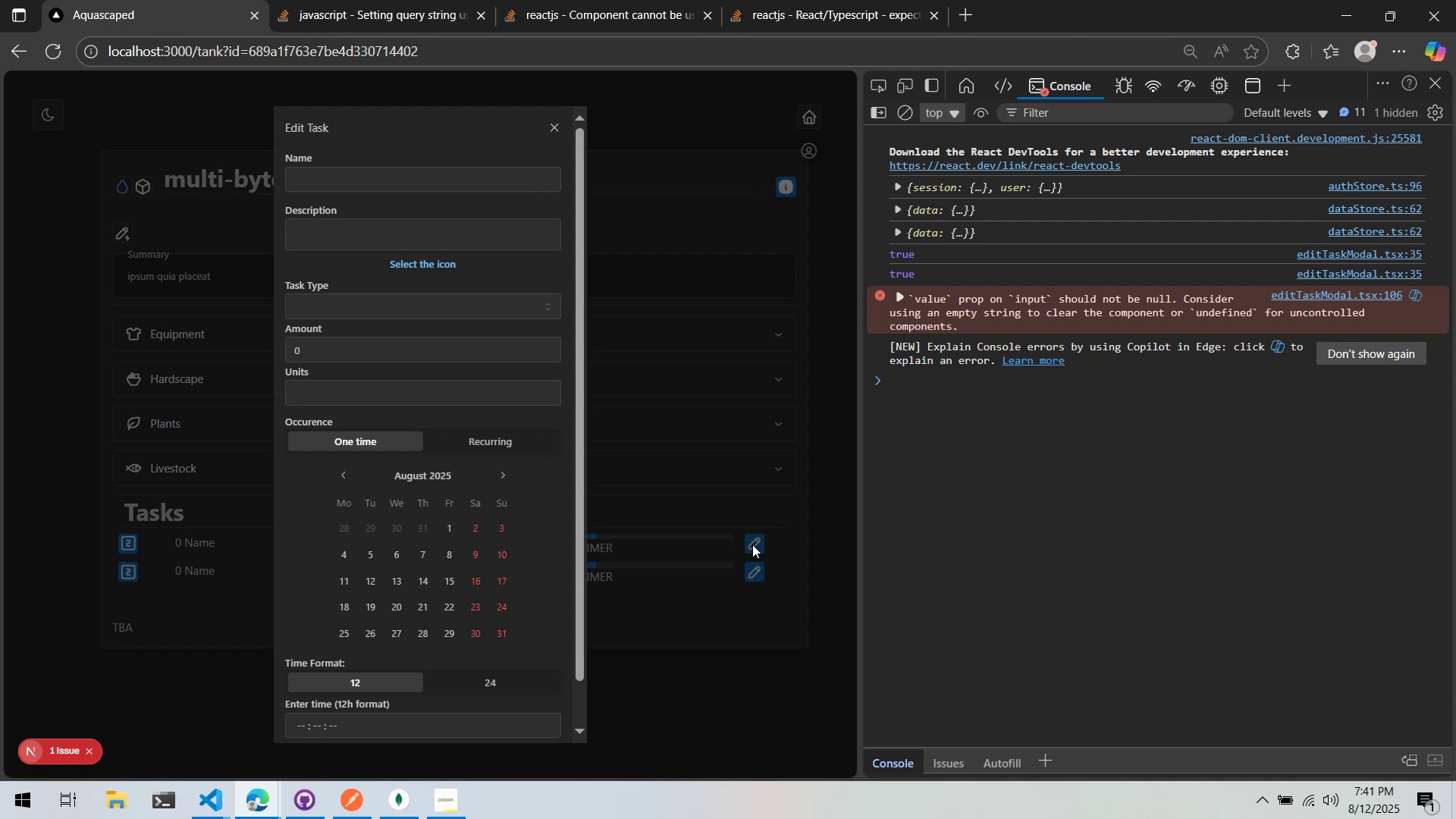 
left_click([734, 545])
 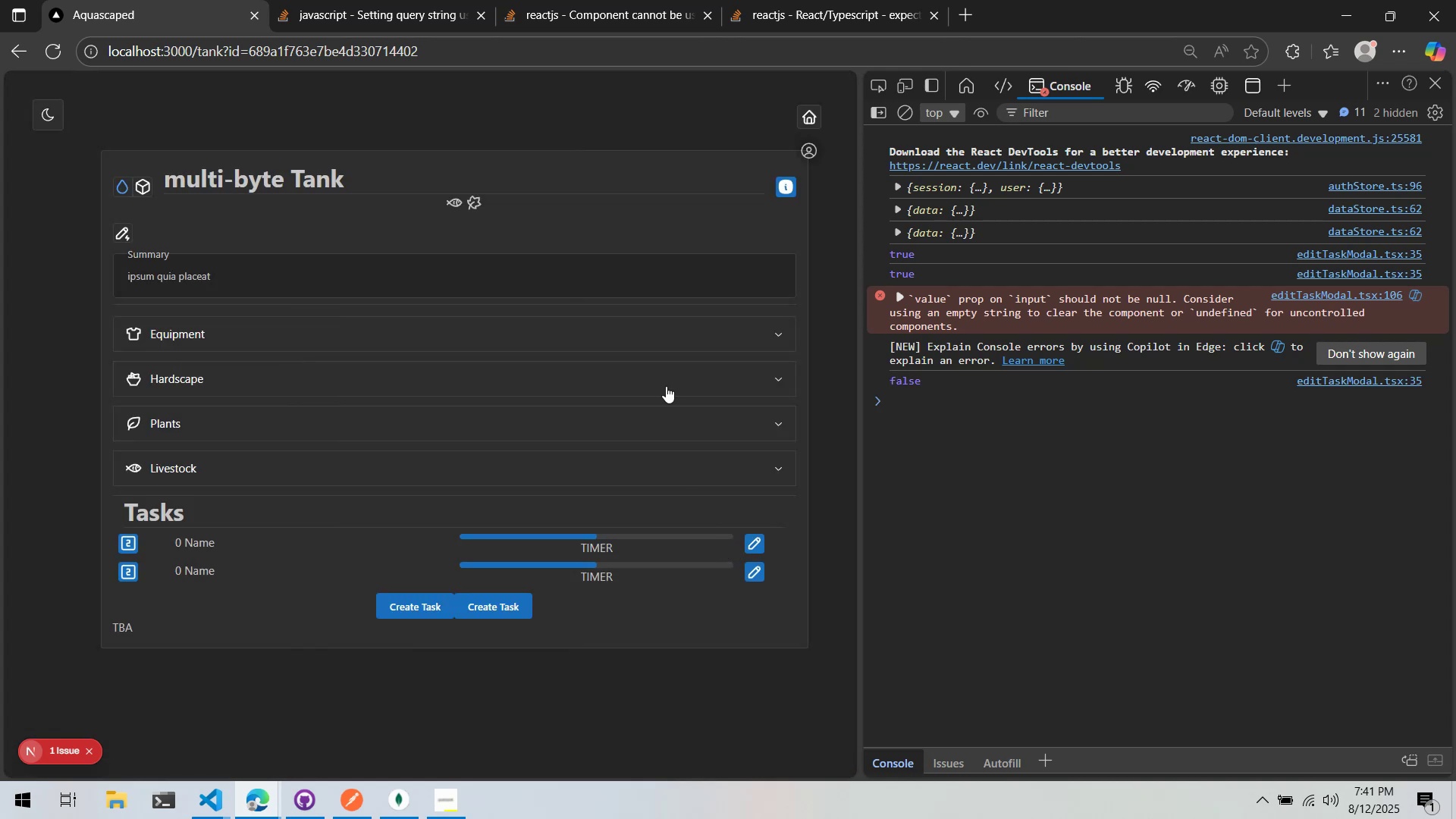 
key(Alt+AltLeft)
 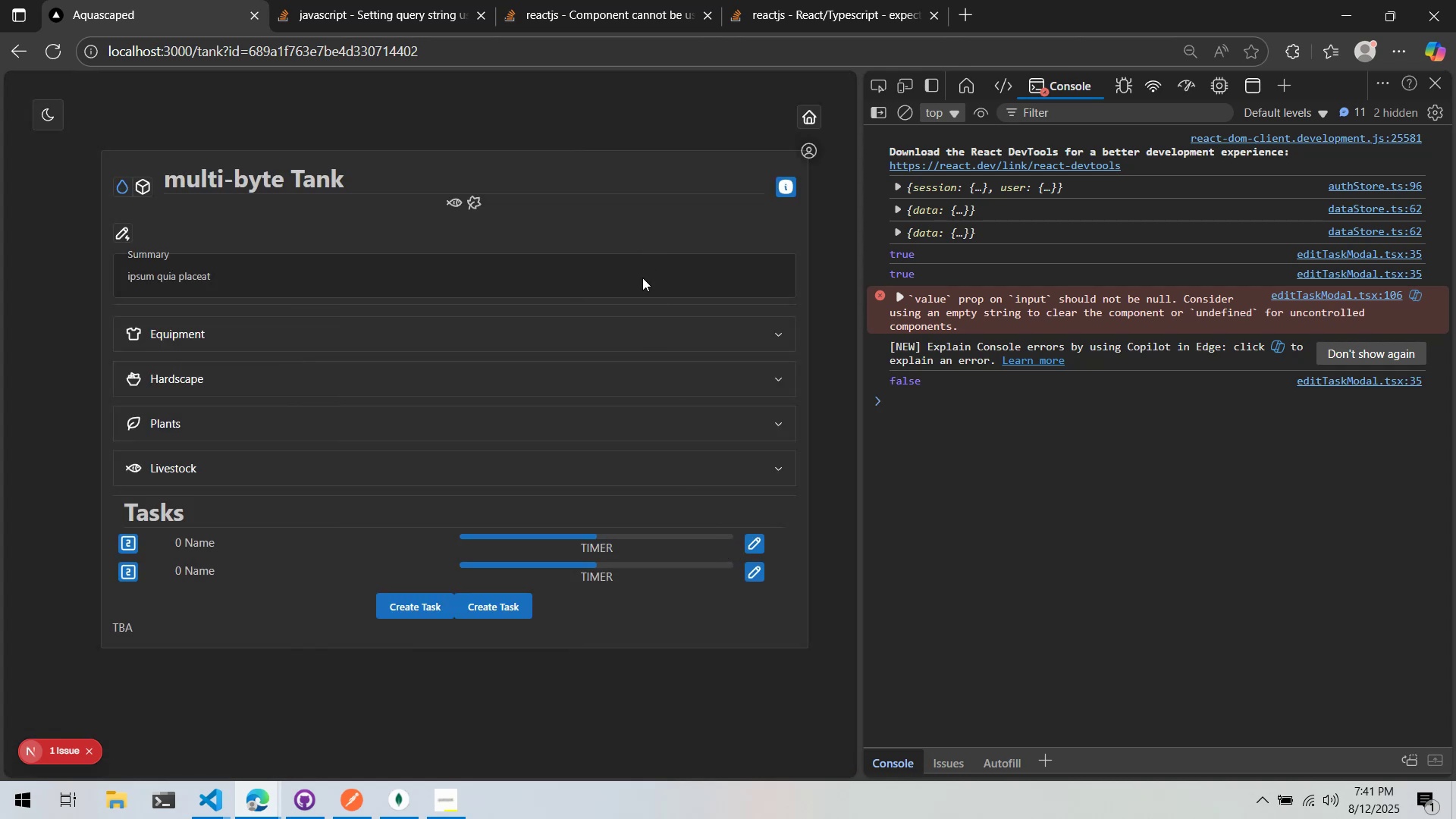 
key(Alt+Tab)
 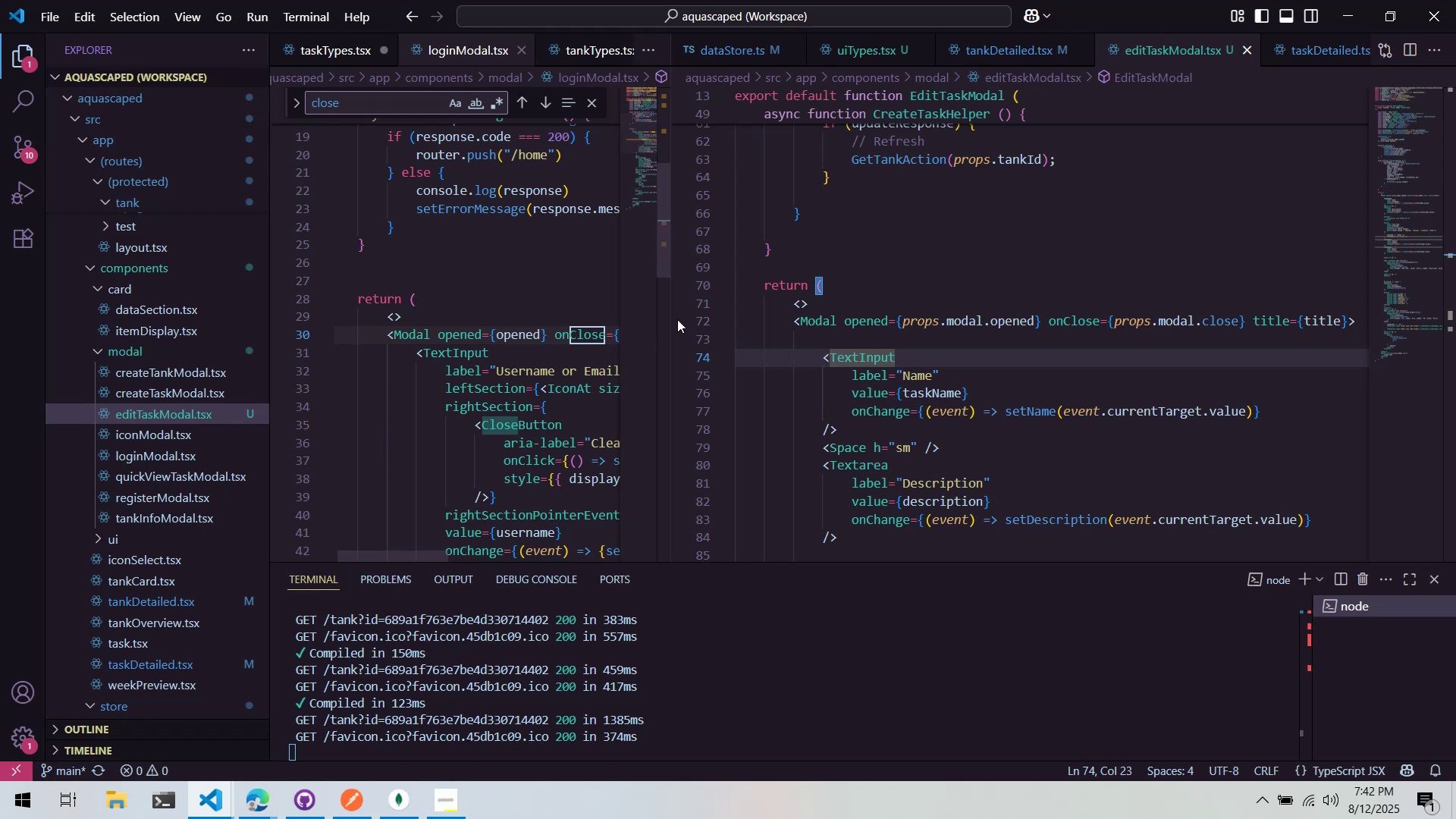 